 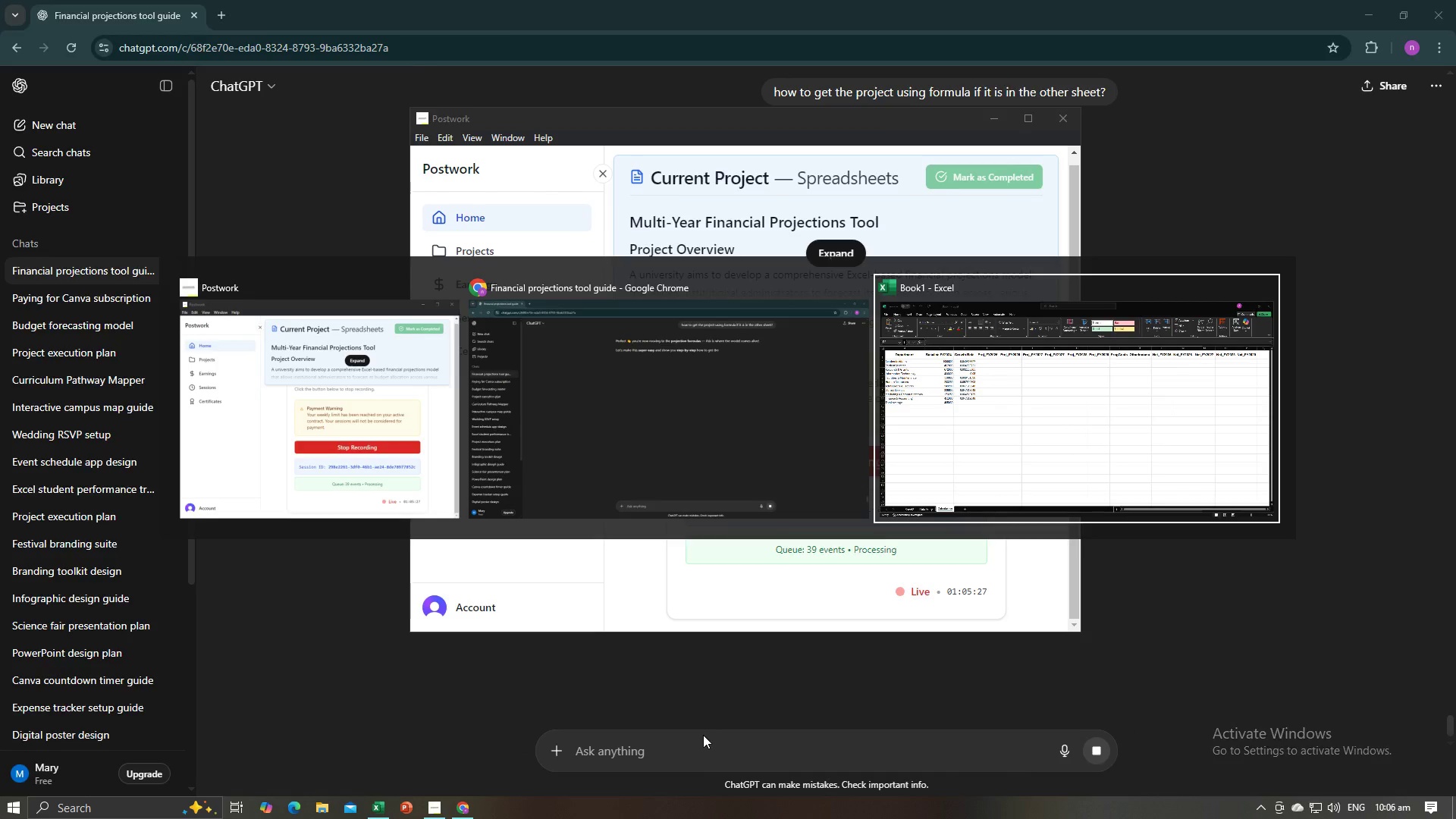 
key(Alt+Tab)
 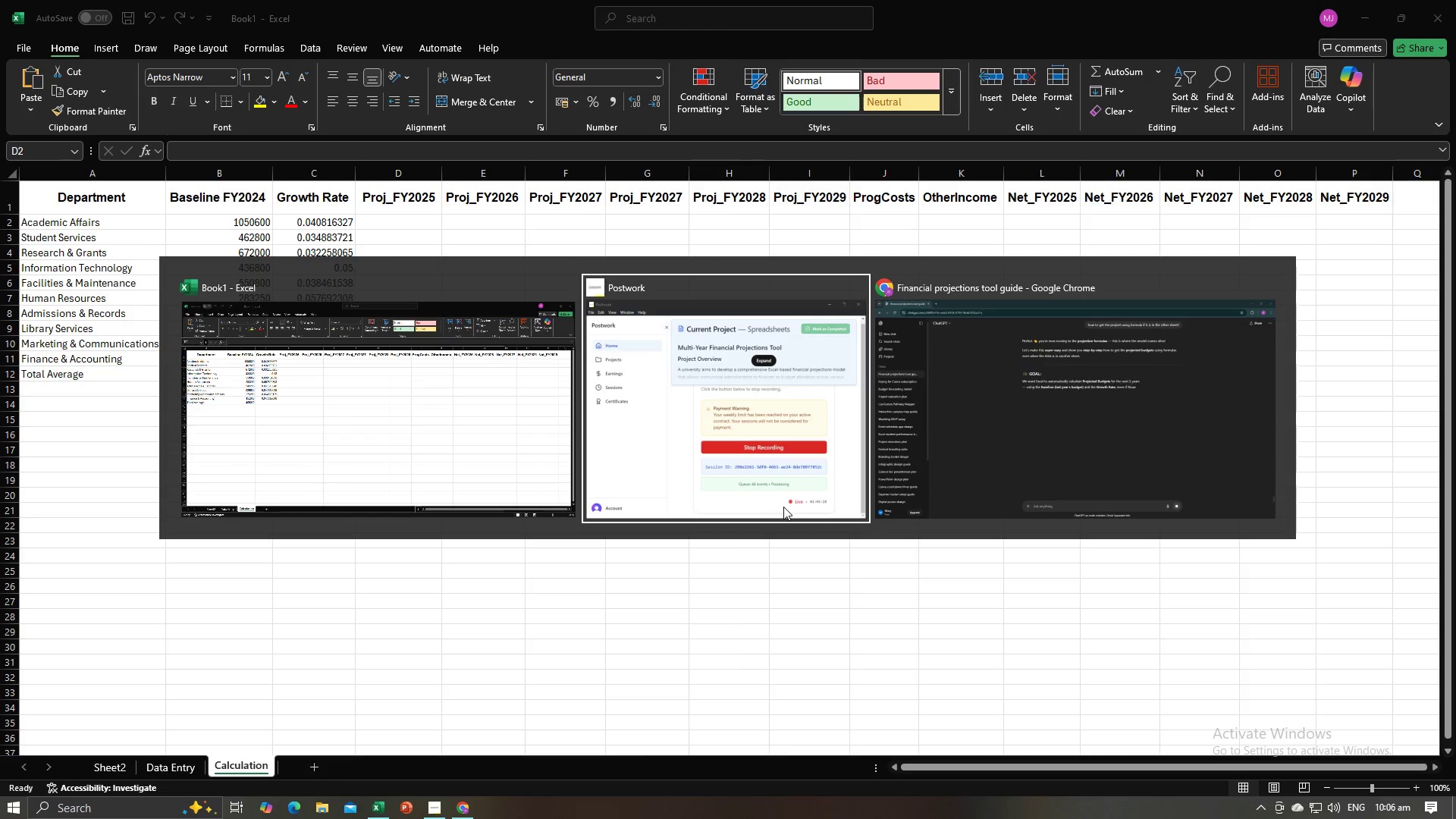 
key(Alt+Tab)
 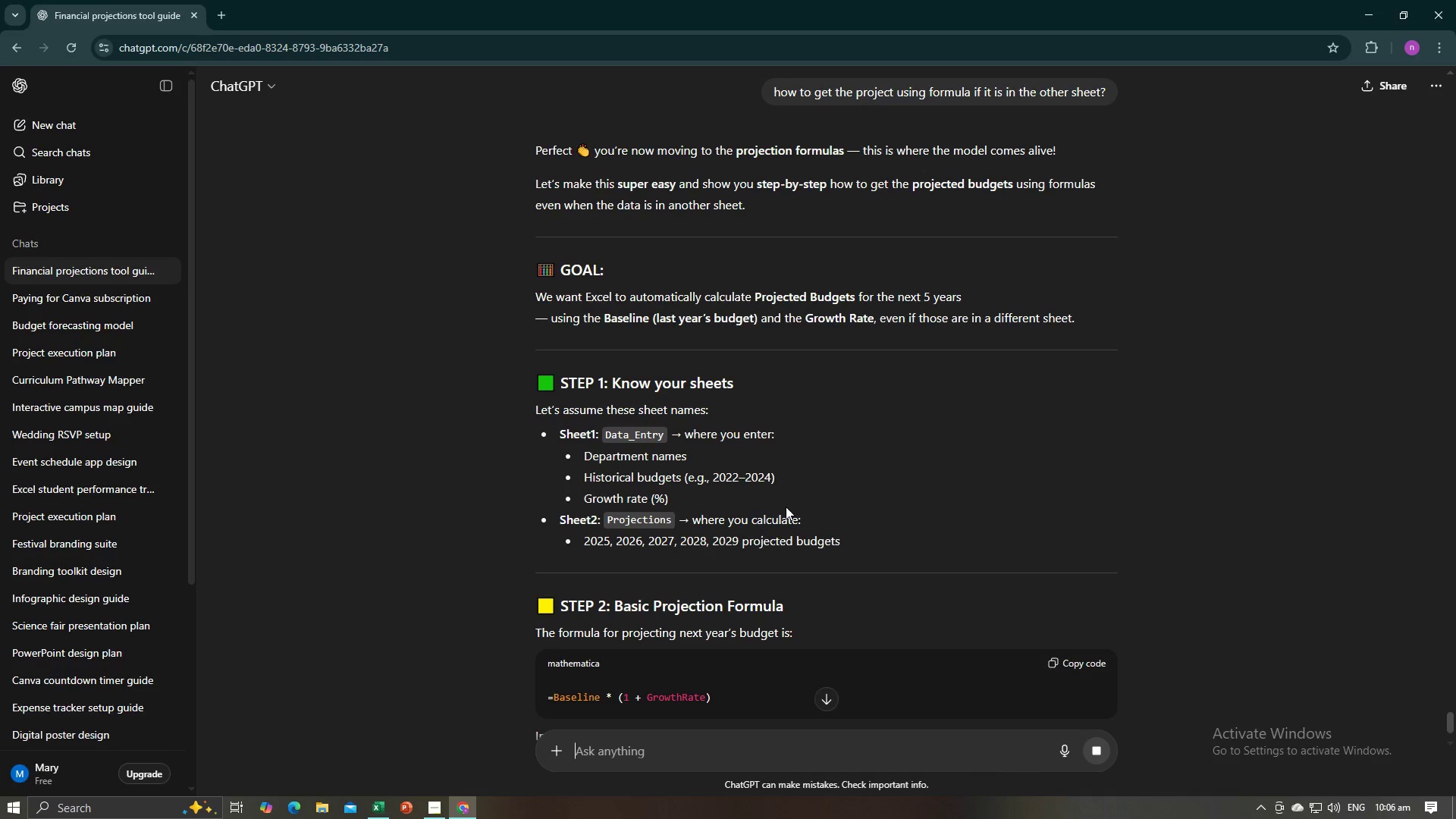 
scroll: coordinate [859, 573], scroll_direction: down, amount: 7.0
 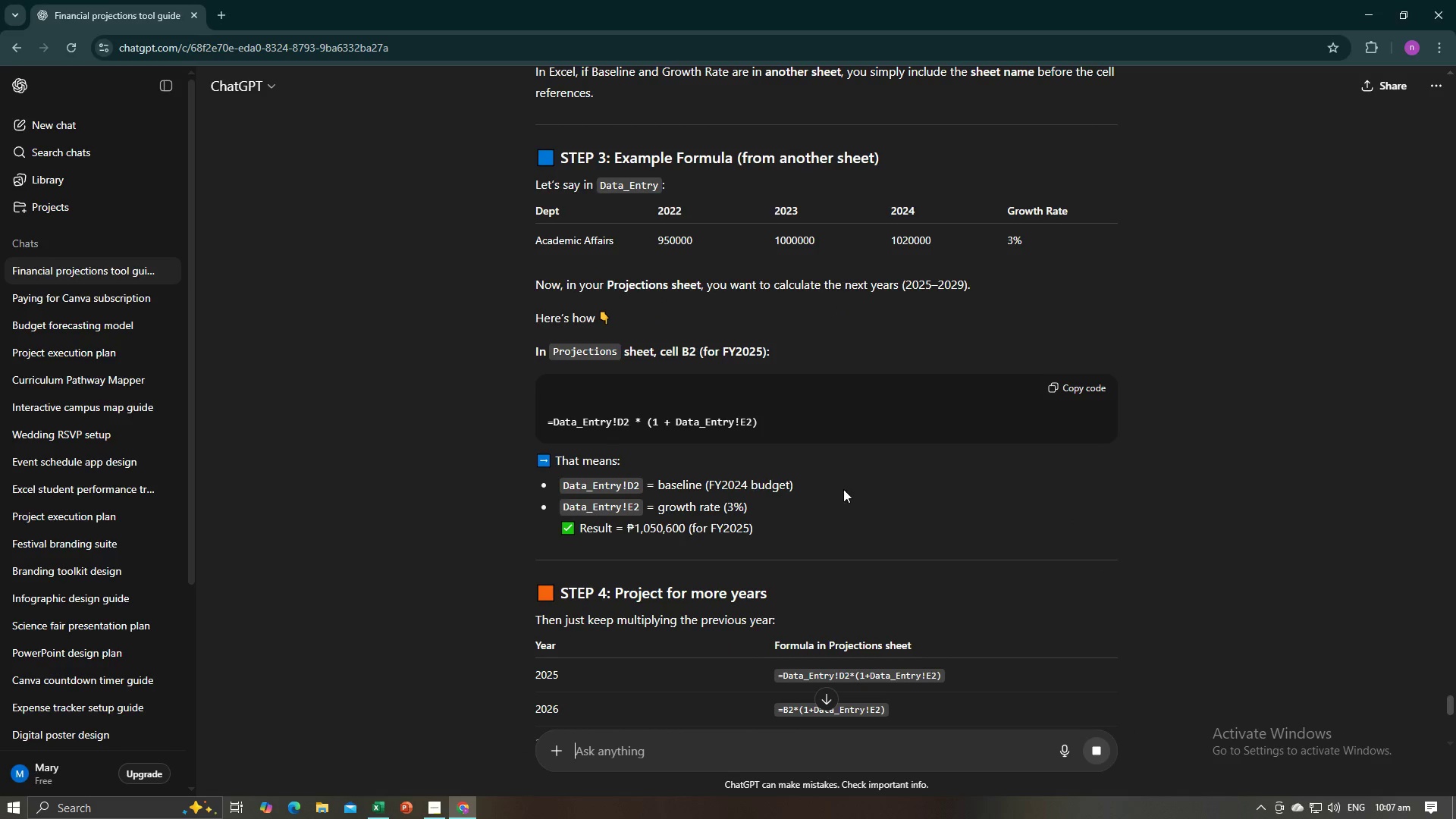 
key(Alt+AltLeft)
 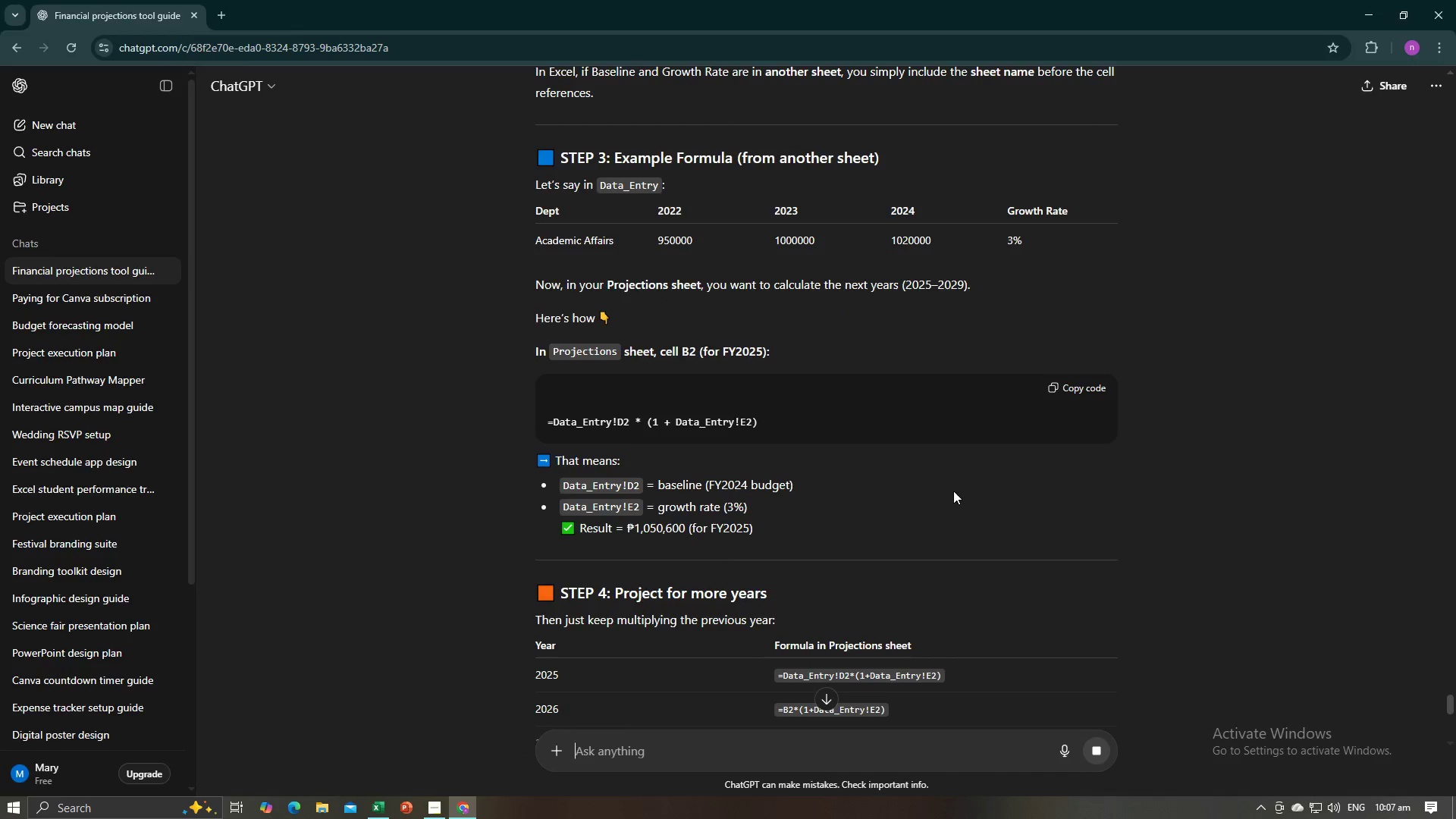 
key(Alt+Tab)
 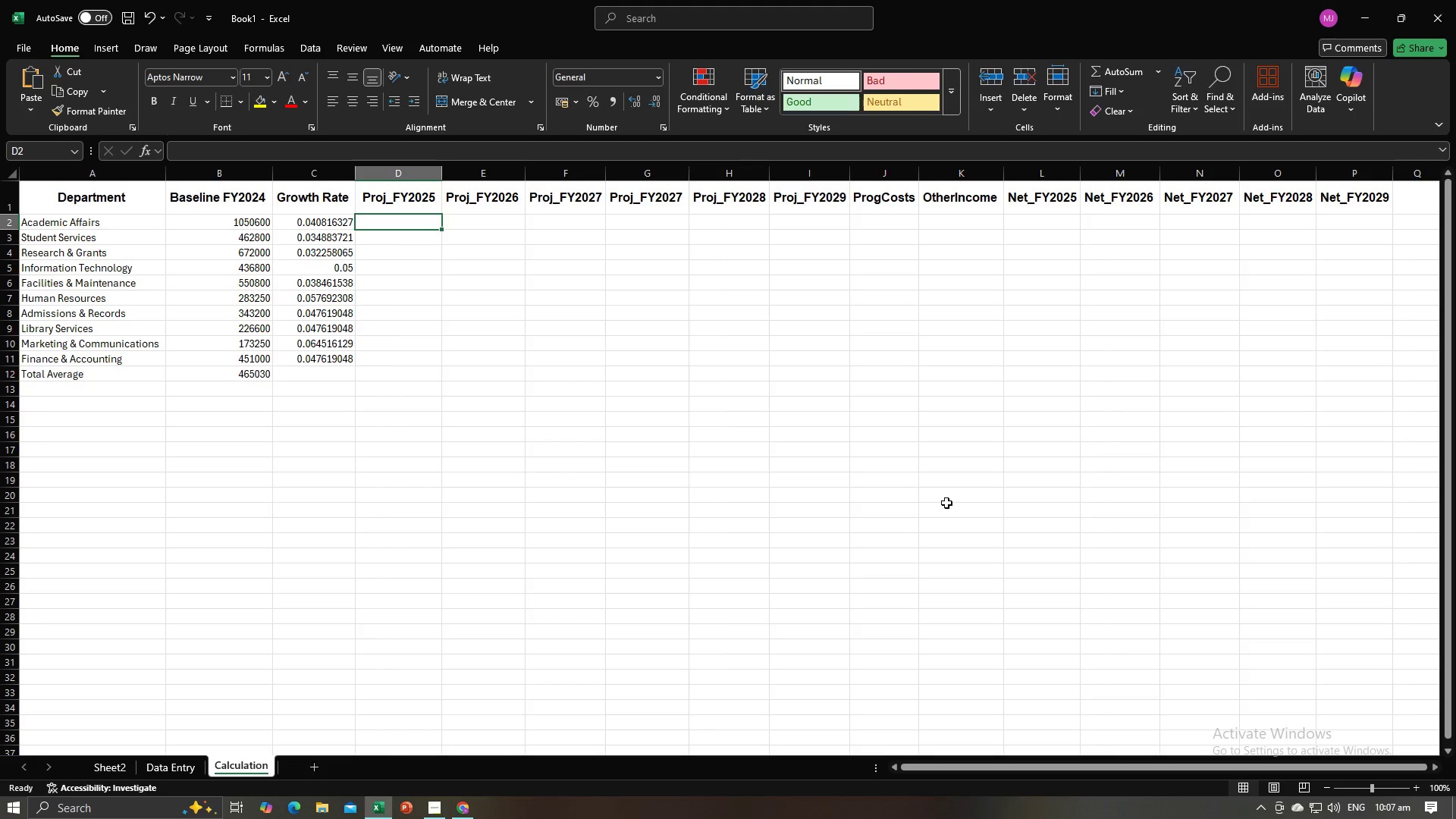 
key(Alt+AltLeft)
 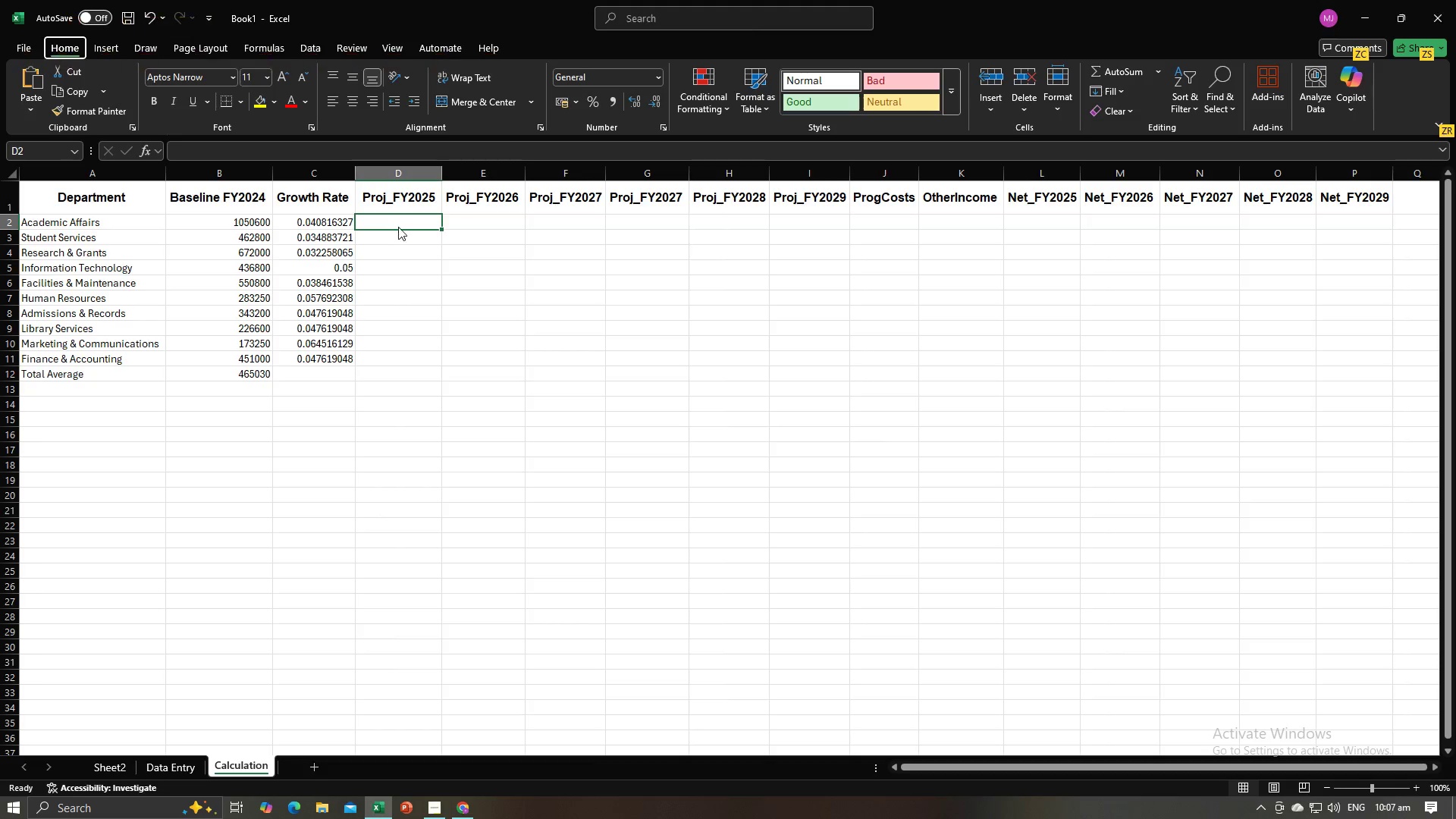 
double_click([398, 227])
 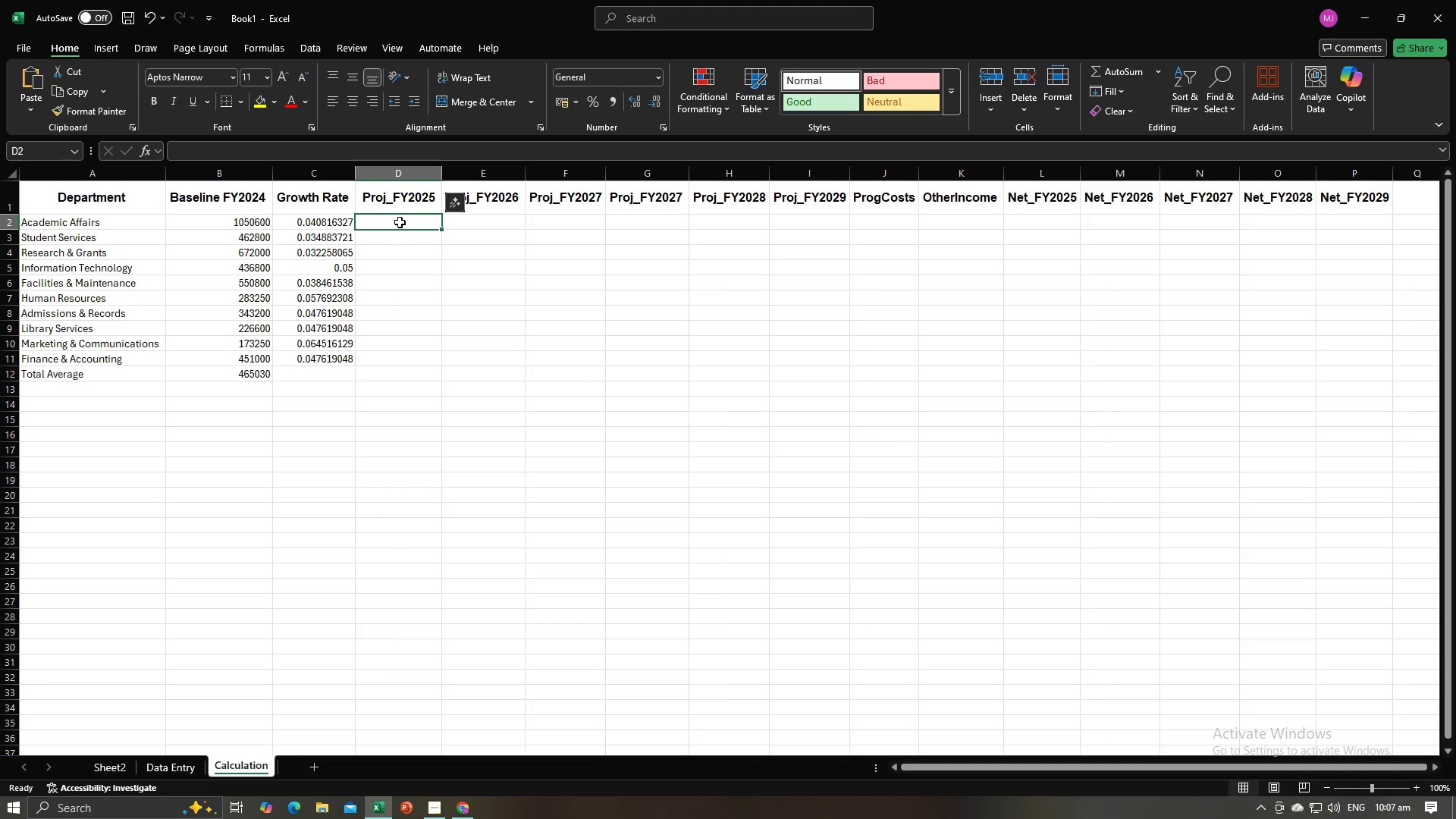 
triple_click([400, 222])
 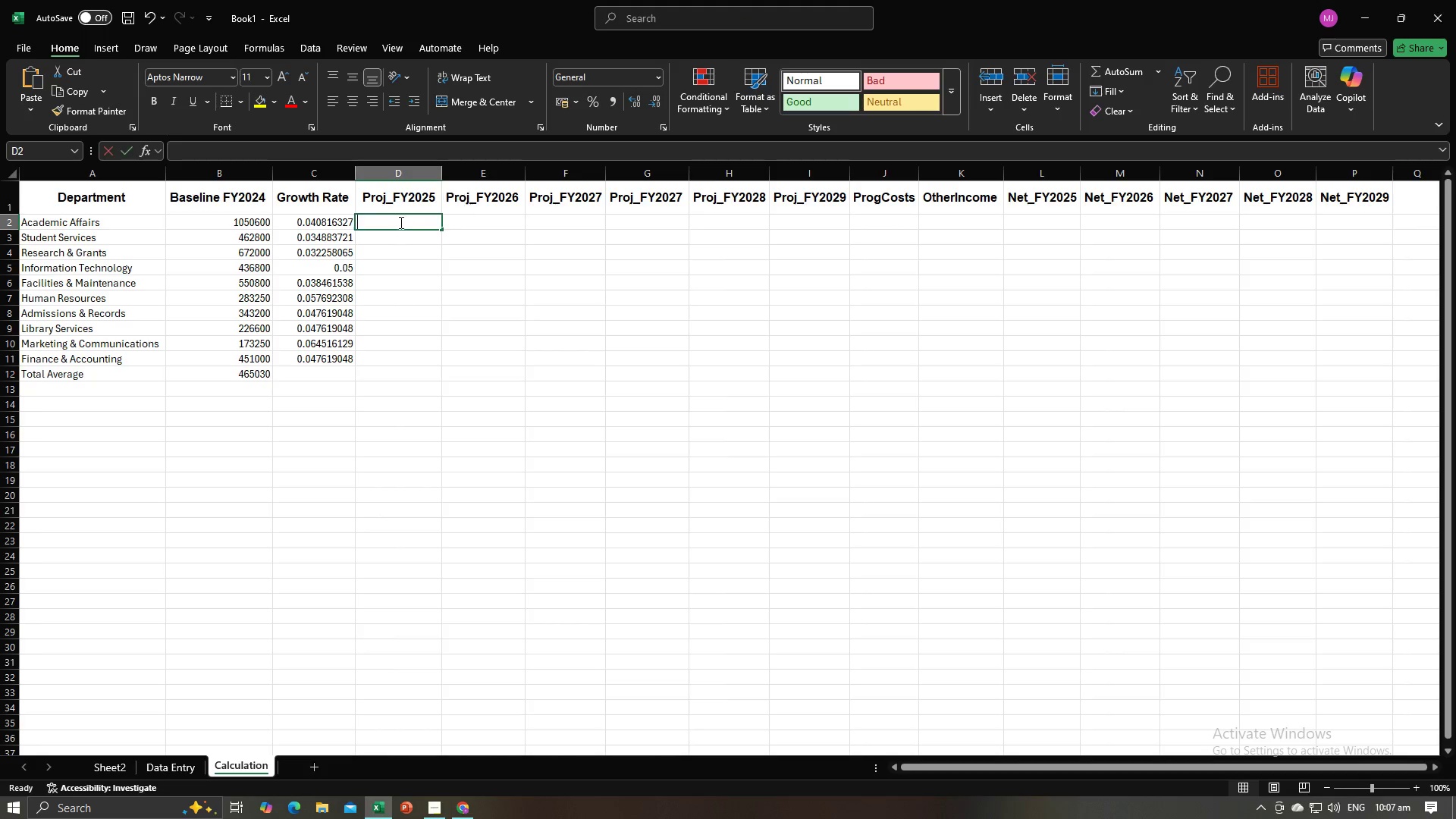 
triple_click([400, 222])
 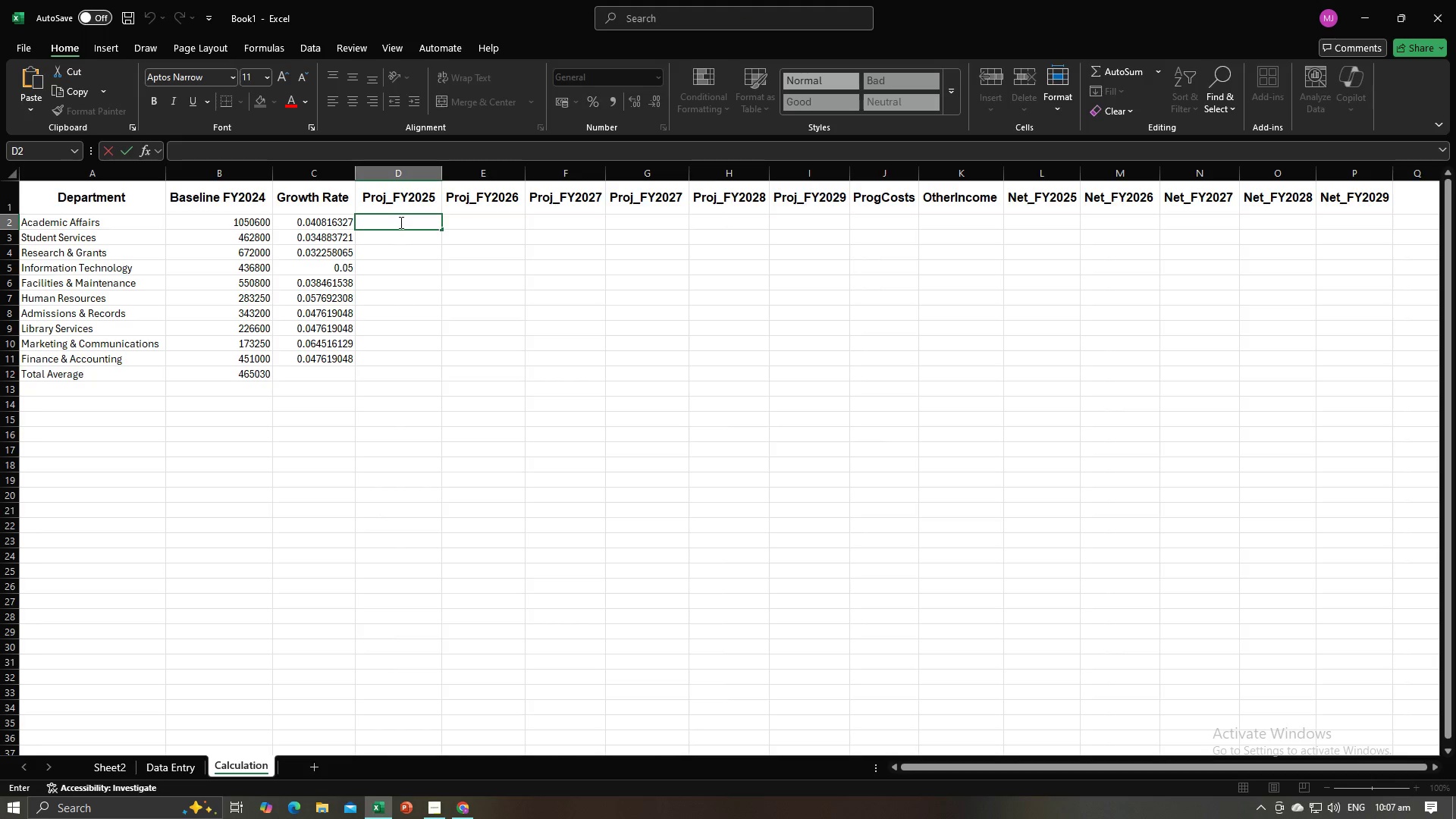 
key(Equal)
 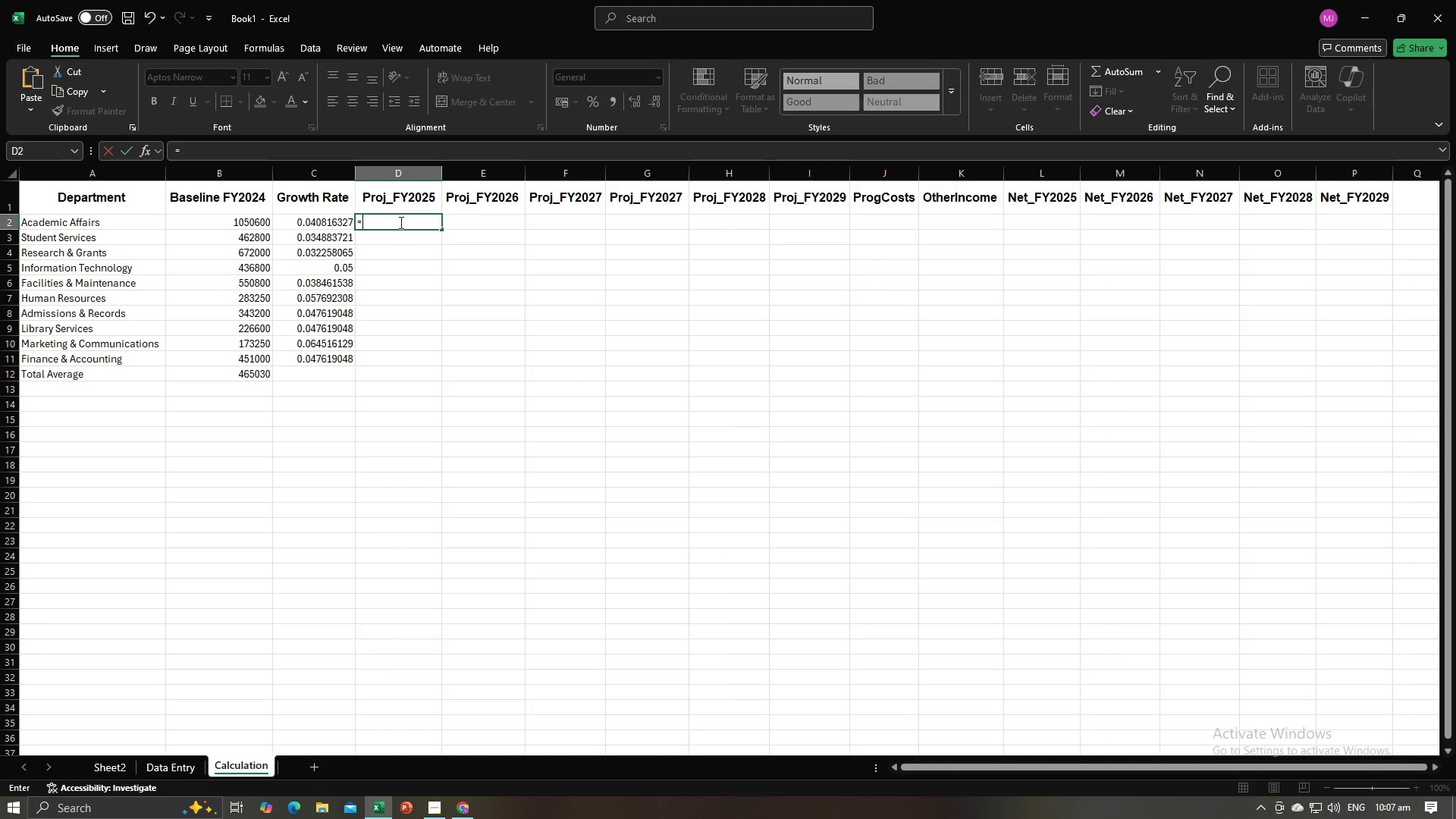 
key(Alt+AltLeft)
 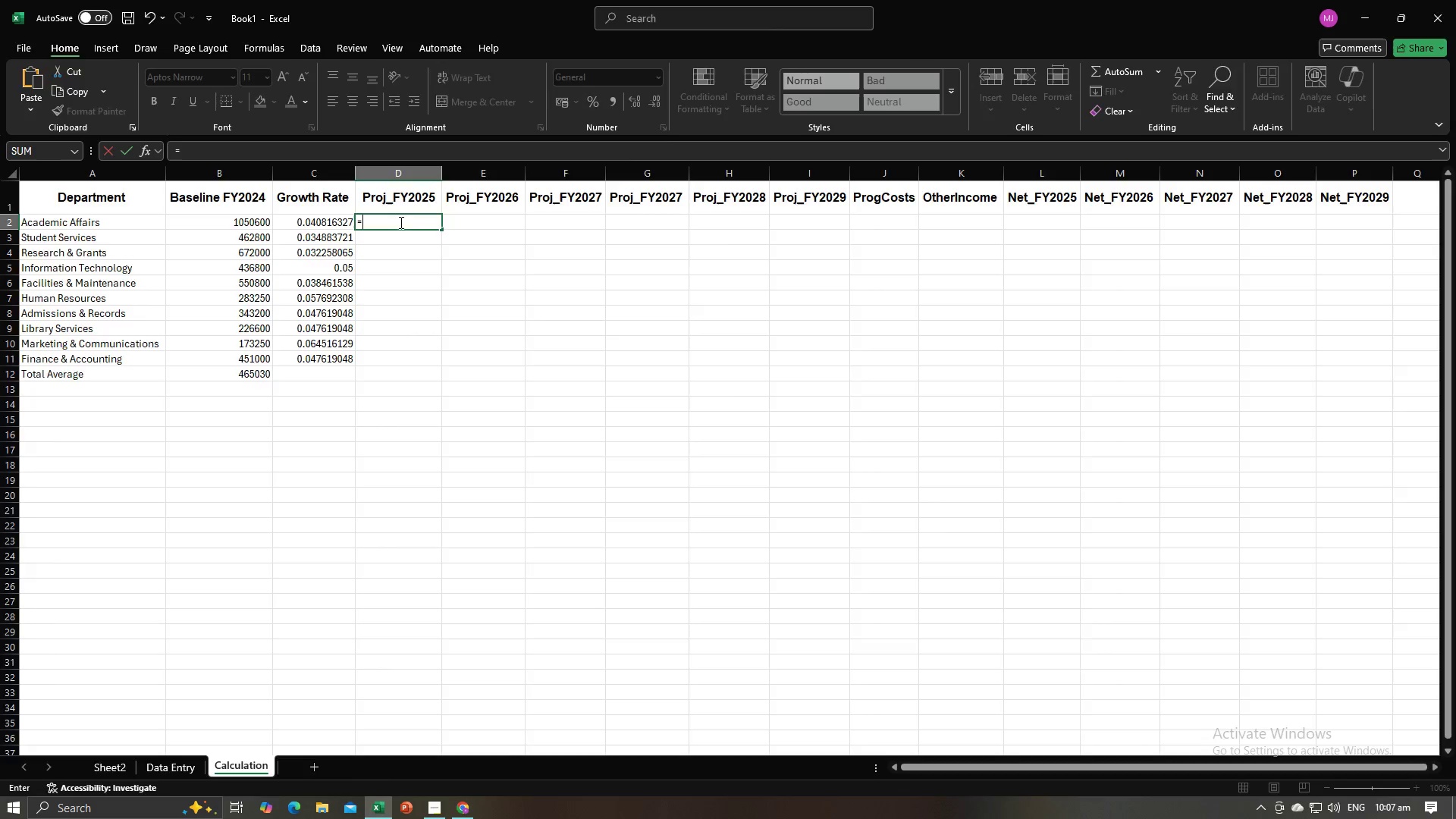 
key(Alt+Tab)
 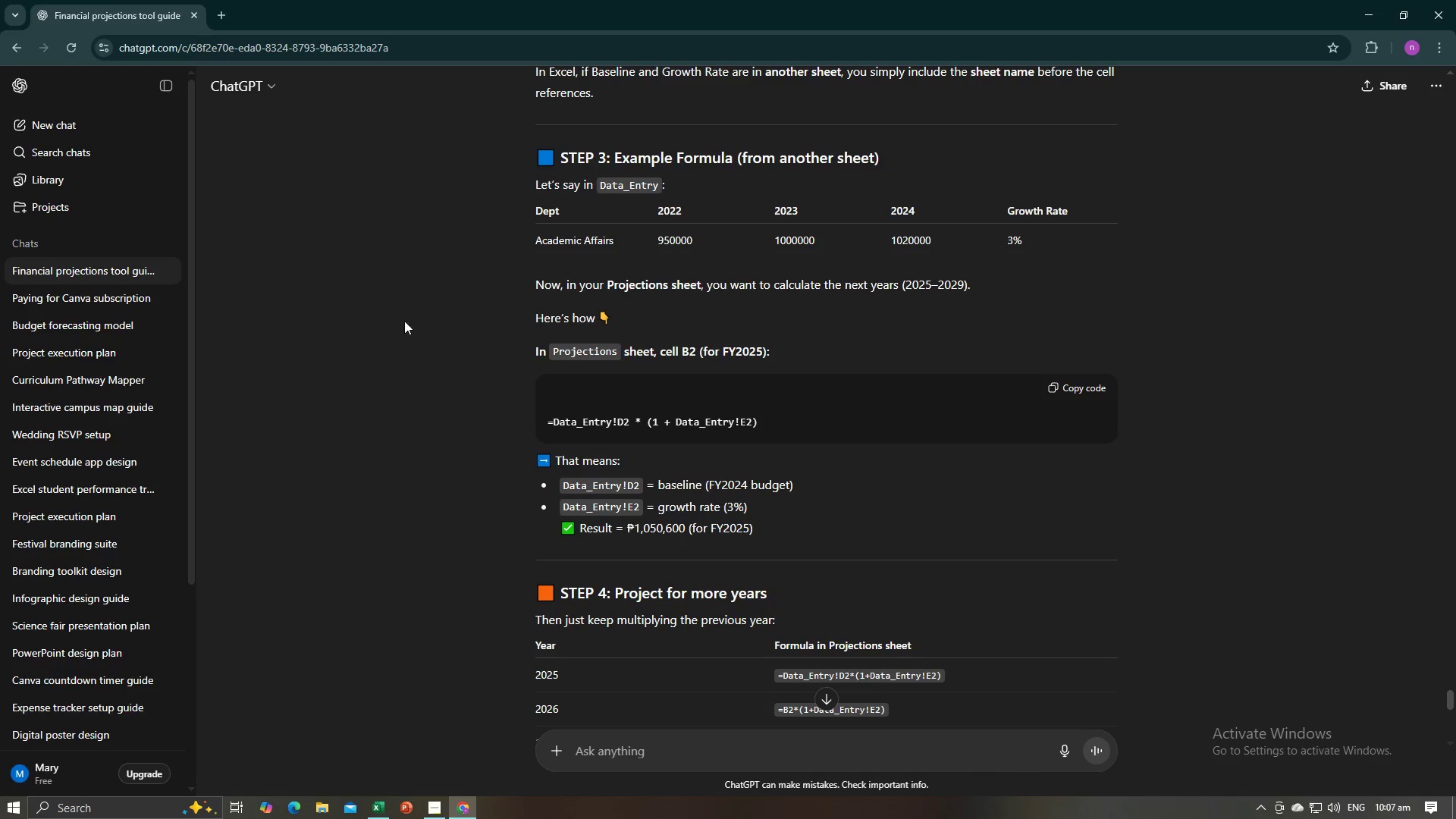 
key(Alt+AltLeft)
 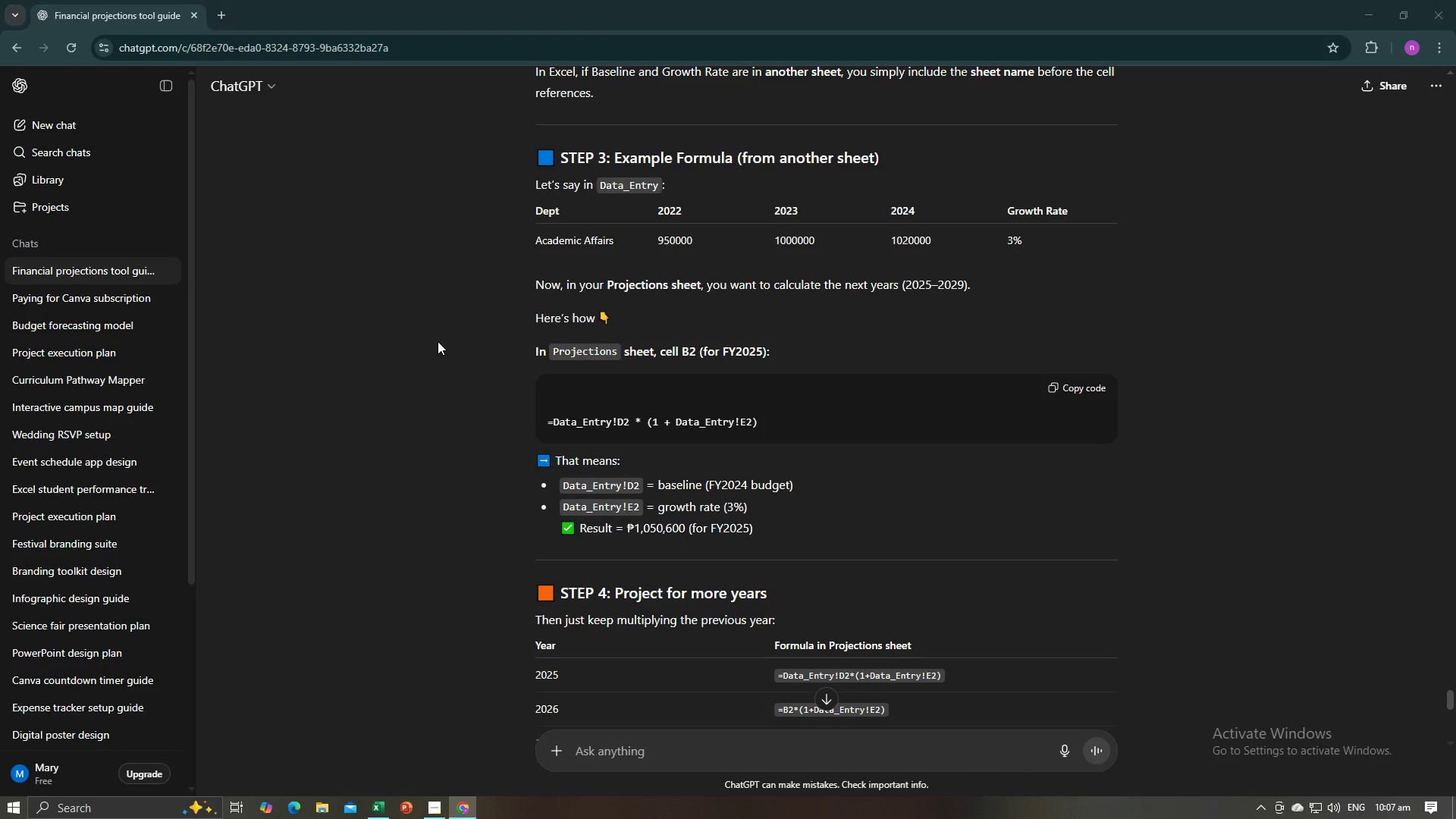 
key(Alt+Tab)
 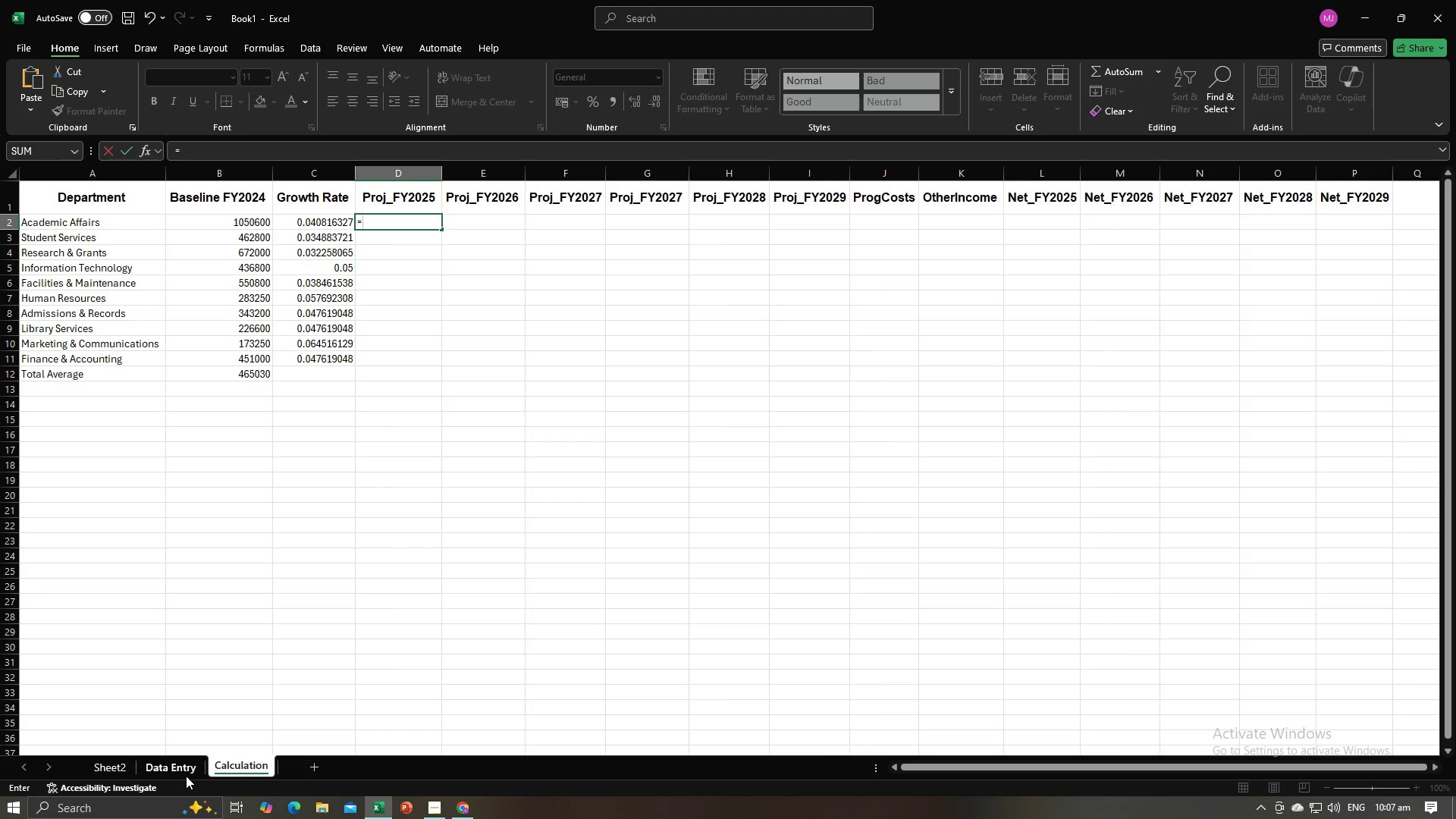 
left_click([185, 775])
 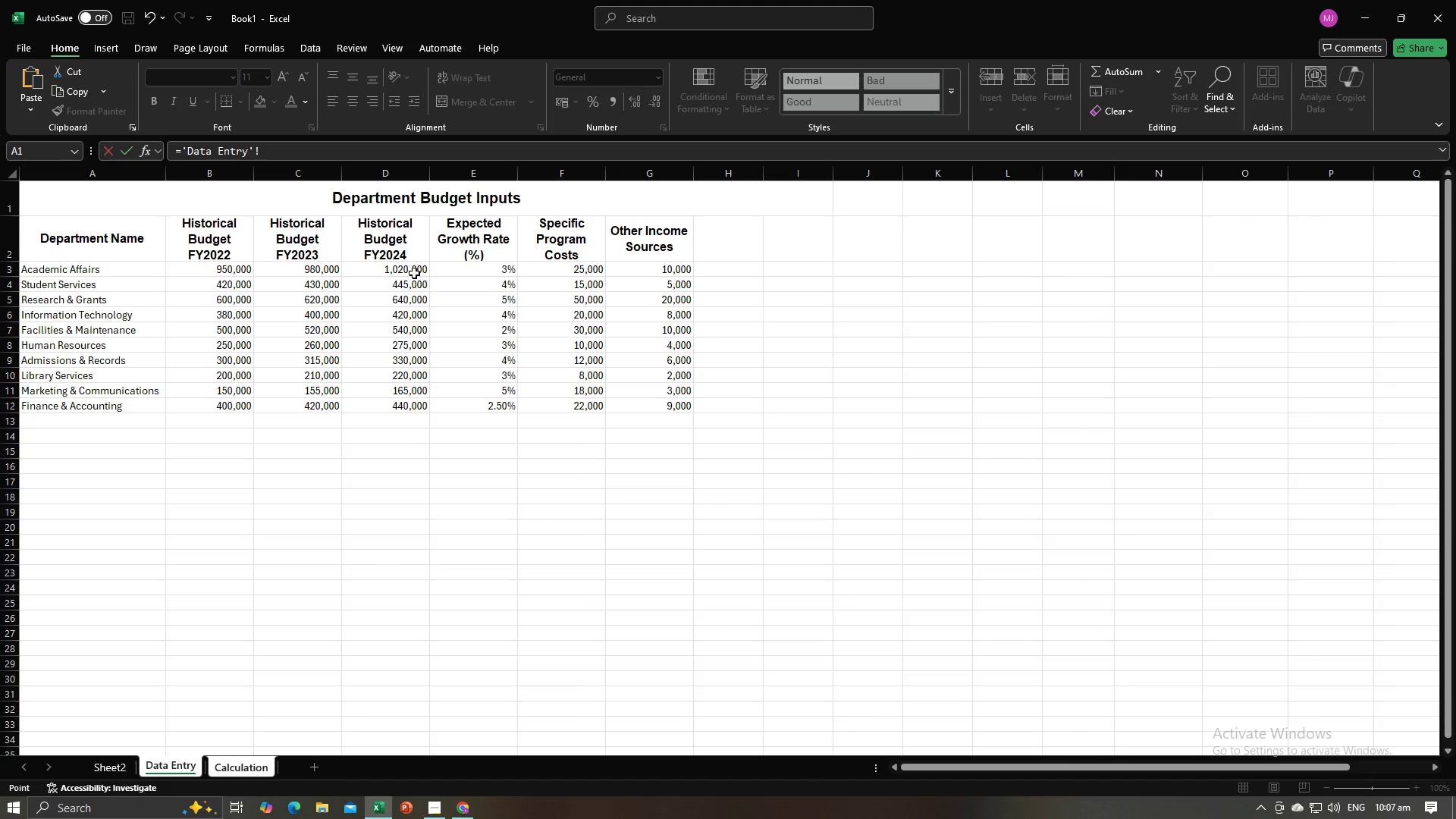 
left_click([414, 273])
 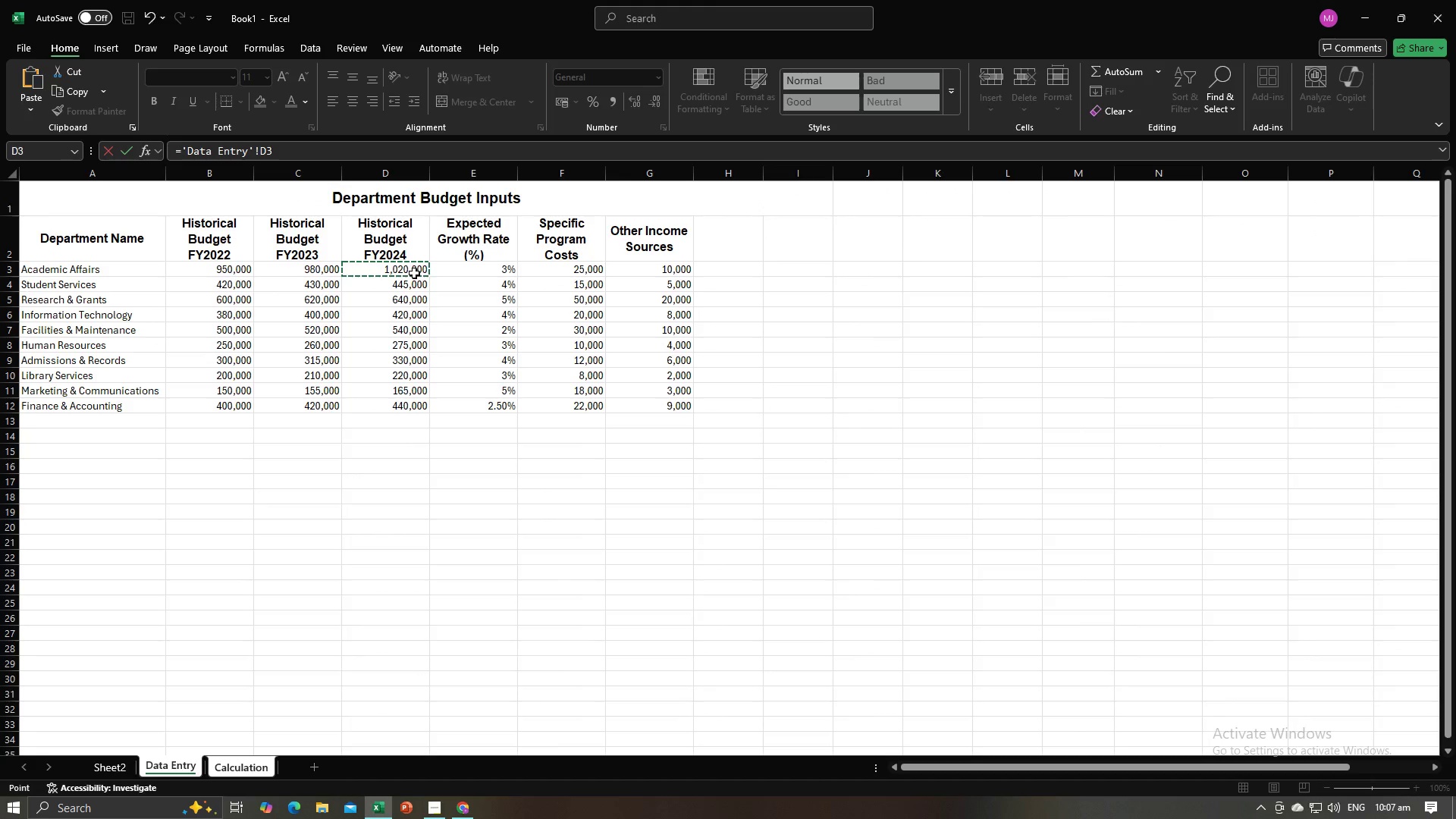 
key(Alt+AltLeft)
 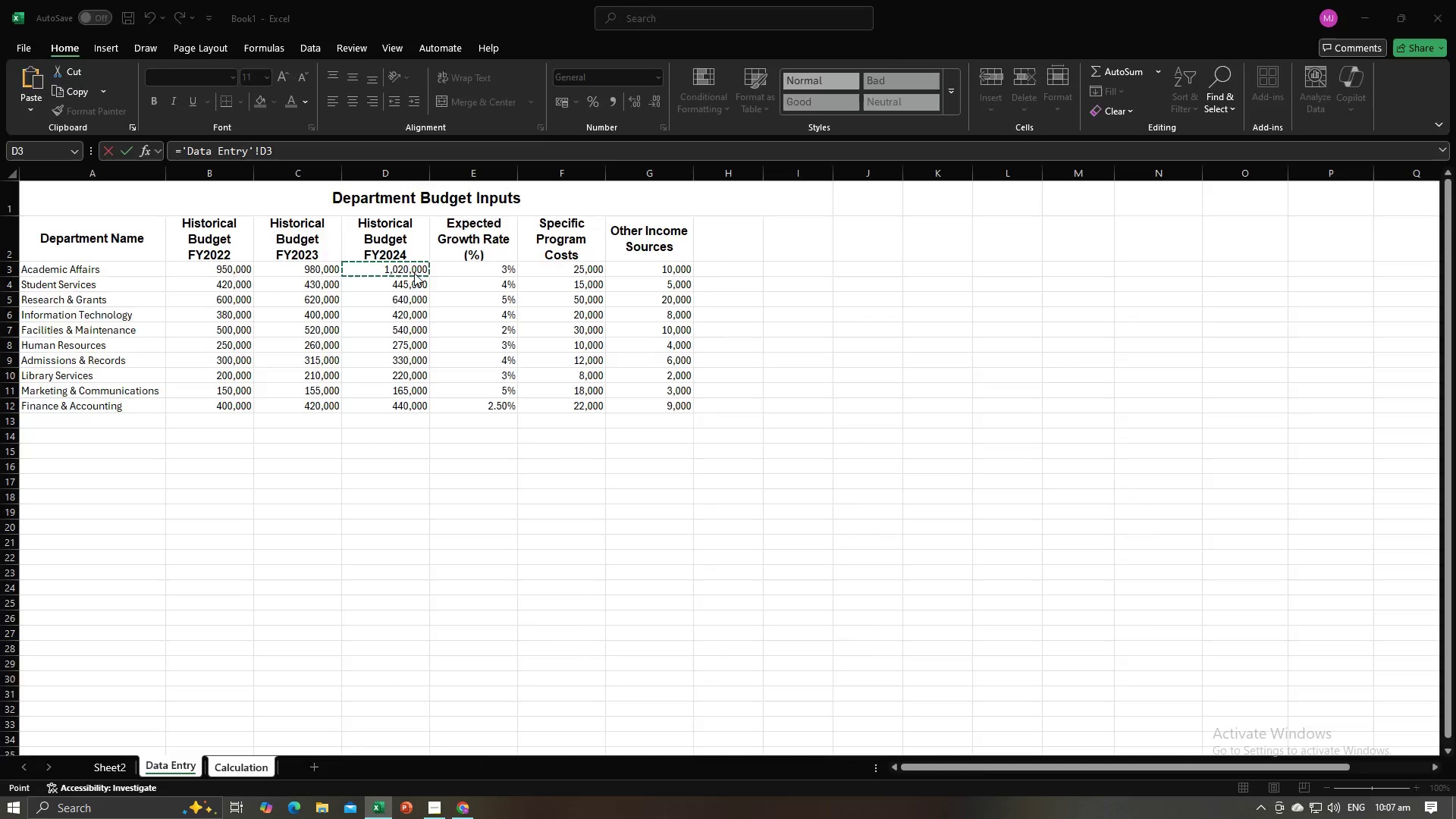 
key(Alt+Tab)
 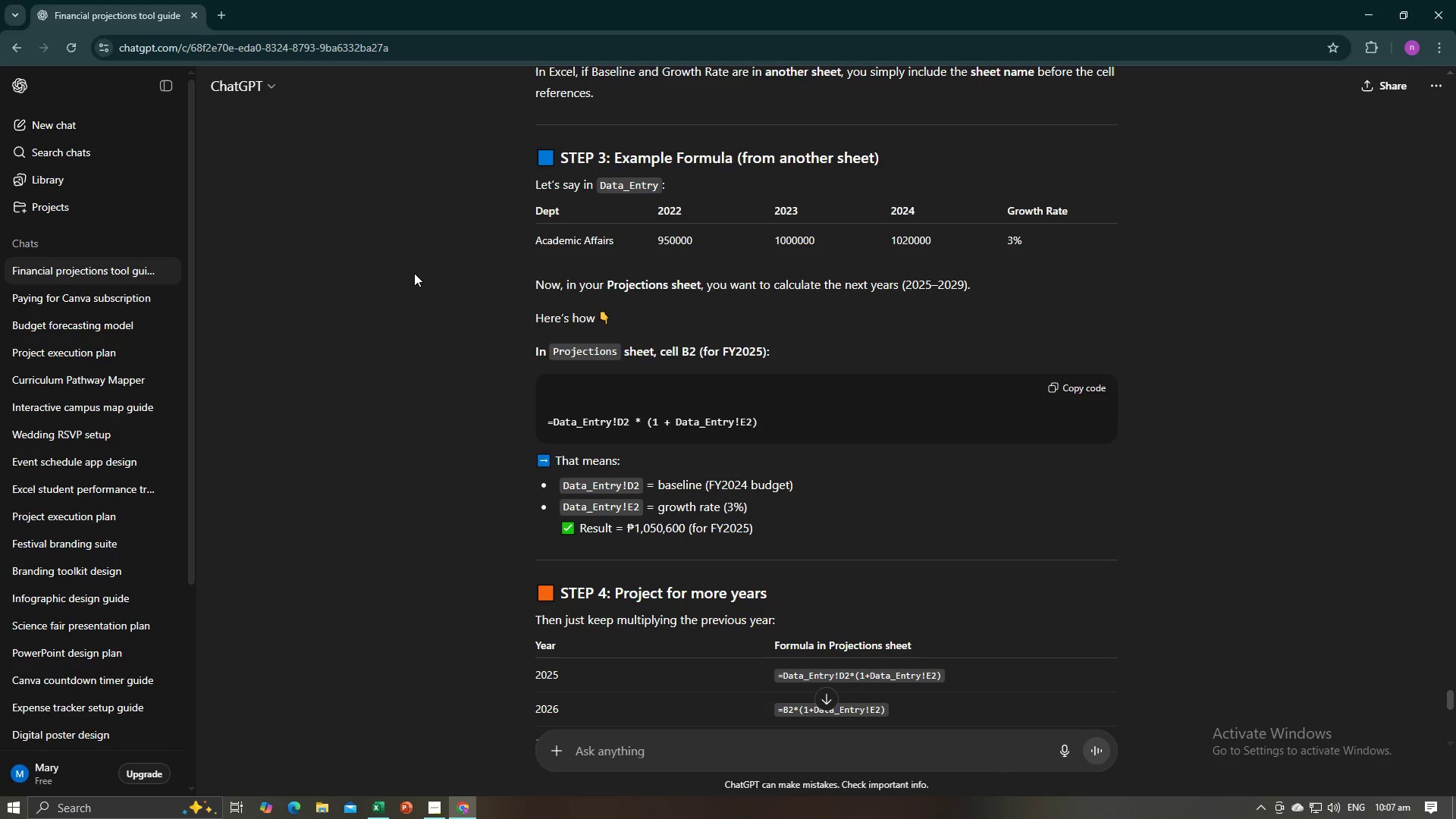 
wait(9.99)
 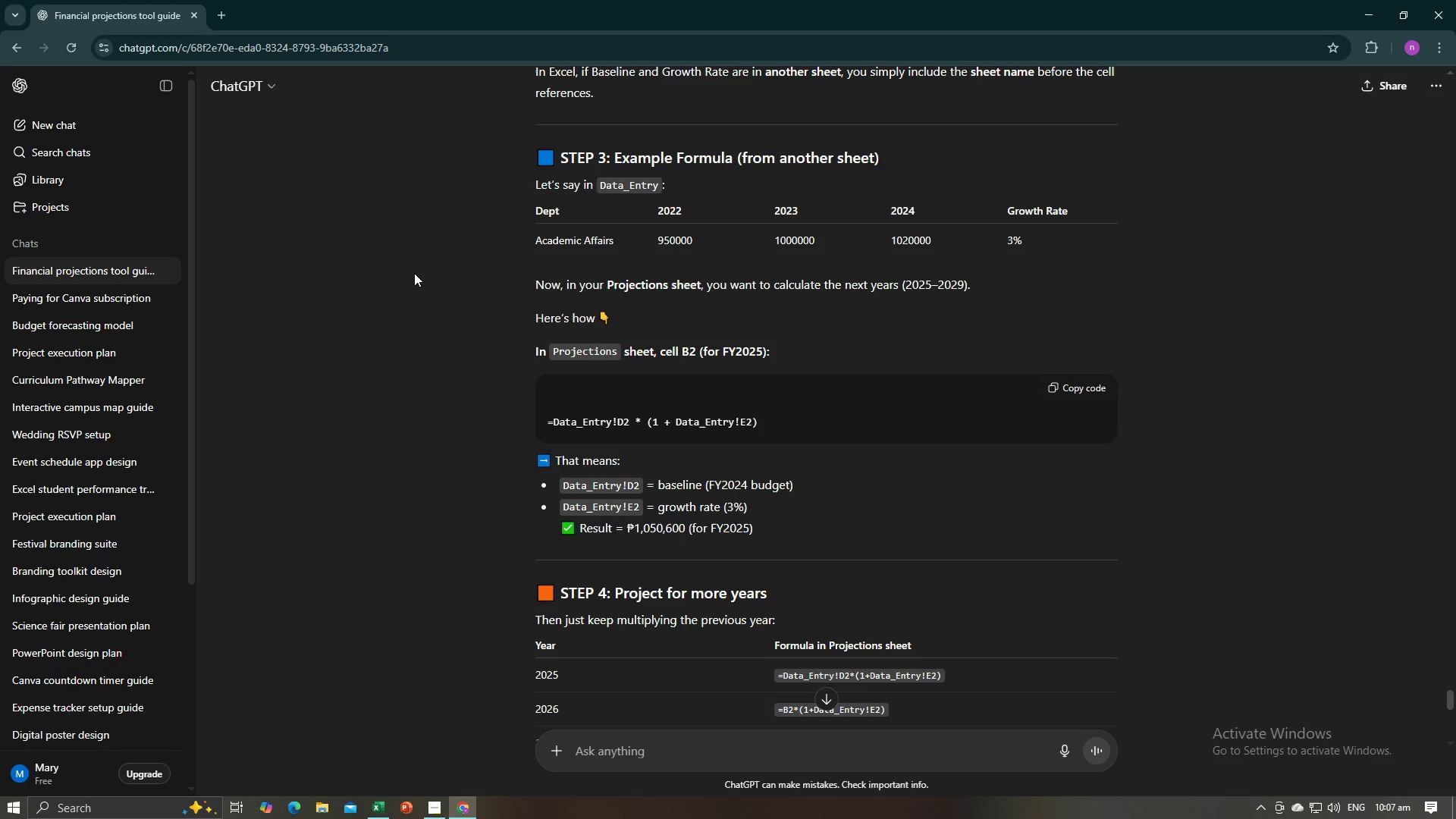 
scroll: coordinate [469, 339], scroll_direction: down, amount: 2.0
 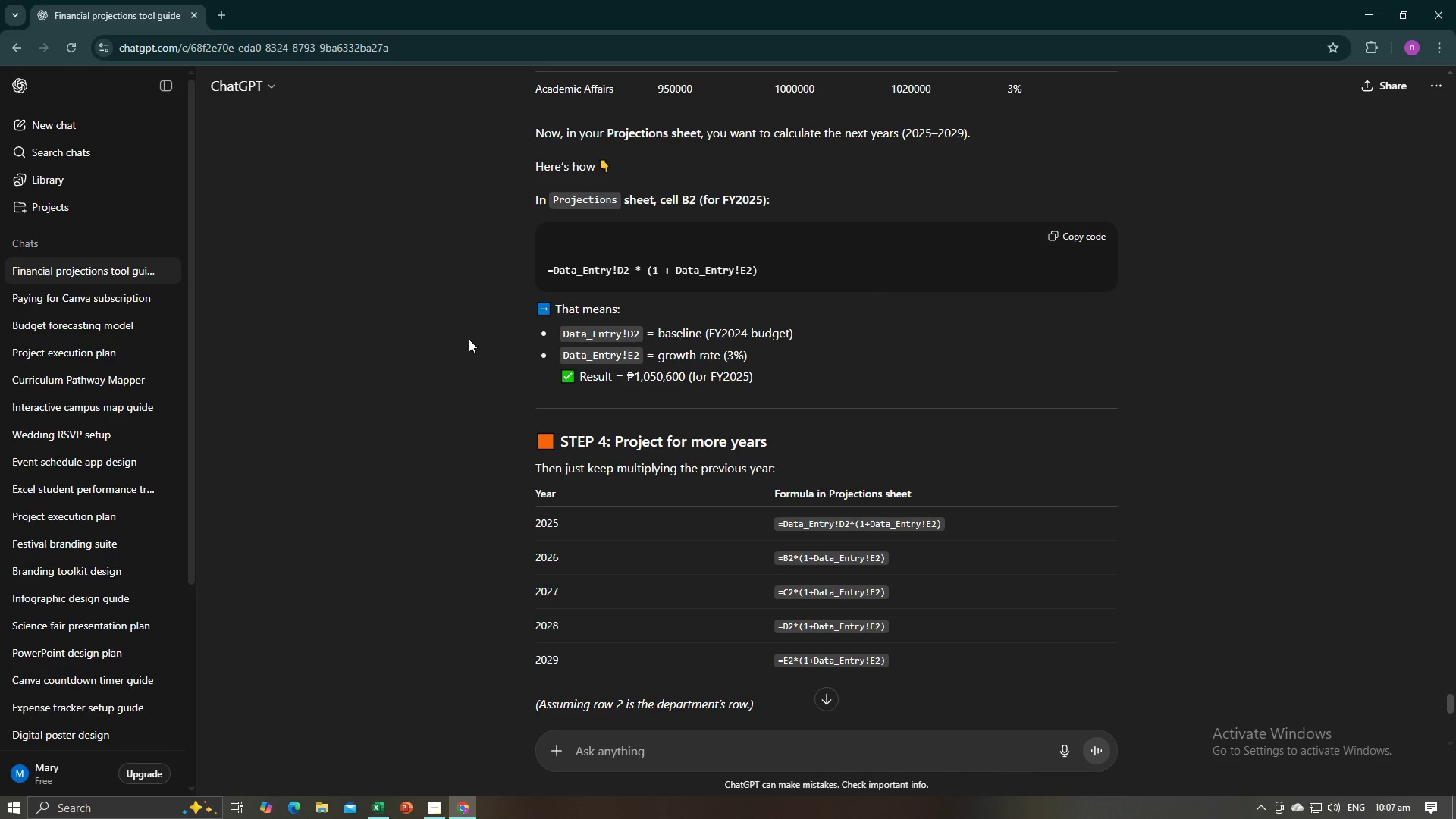 
key(Alt+AltLeft)
 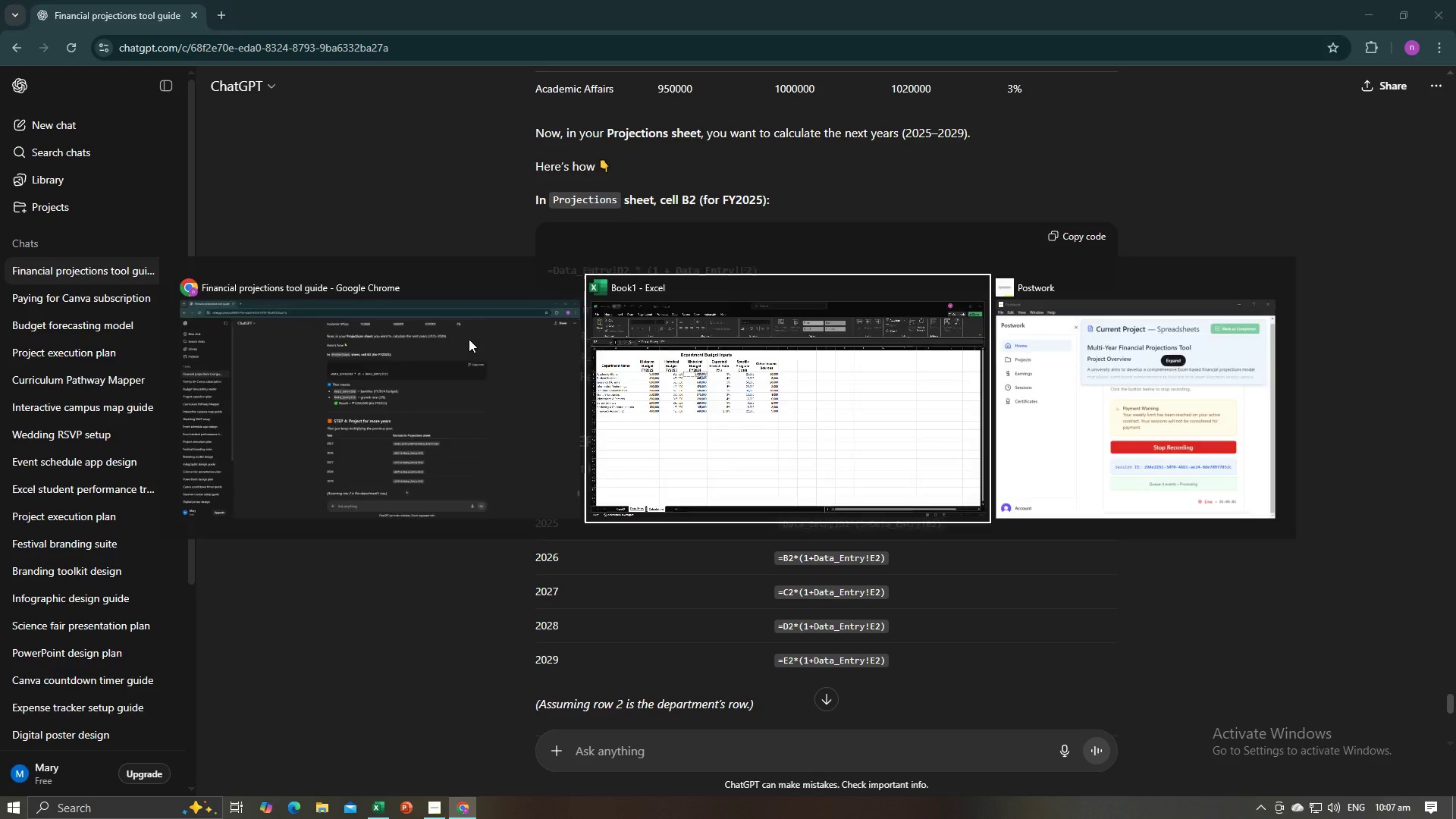 
key(Alt+Tab)
 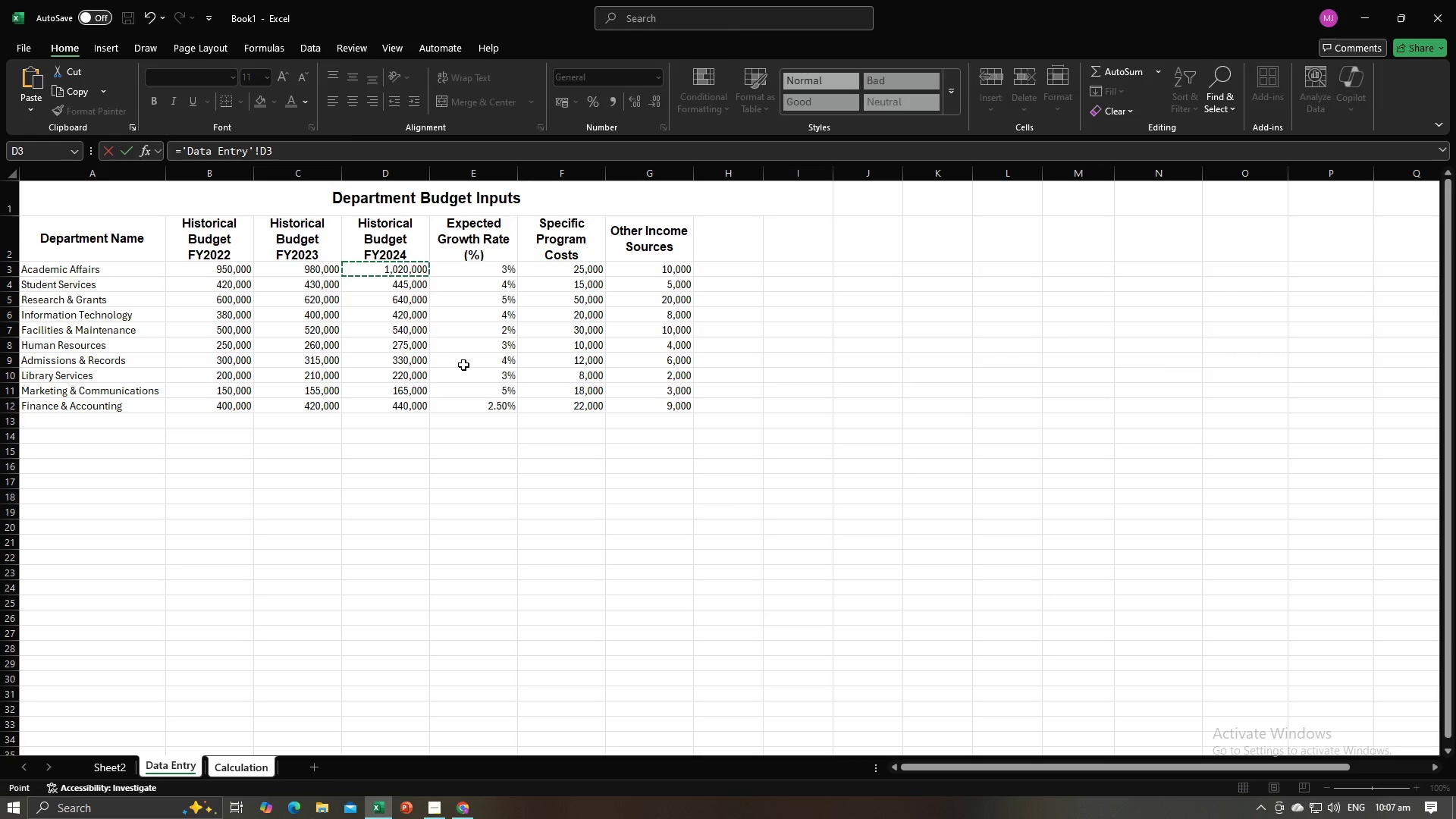 
key(Alt+AltLeft)
 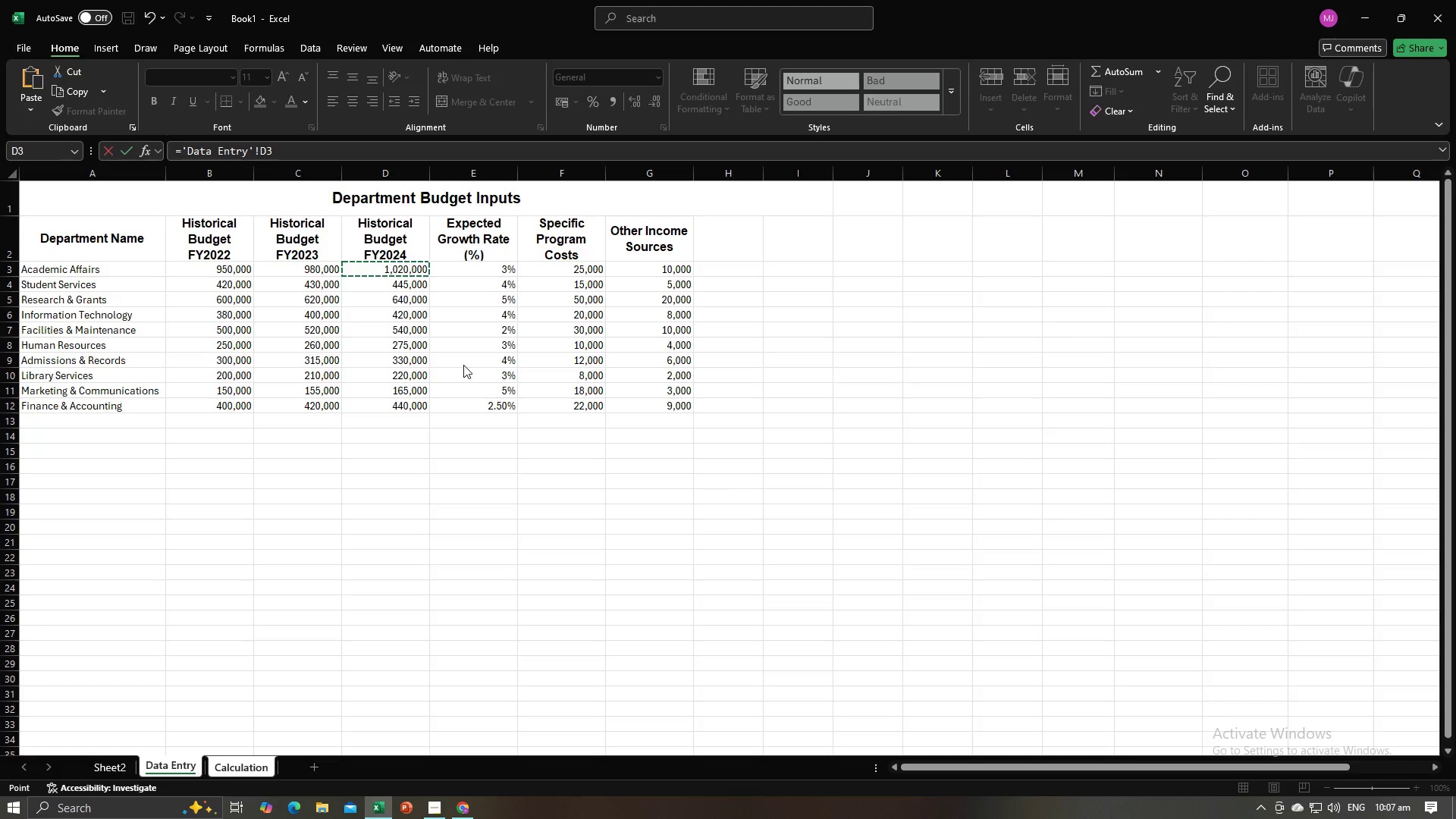 
key(Alt+Tab)
 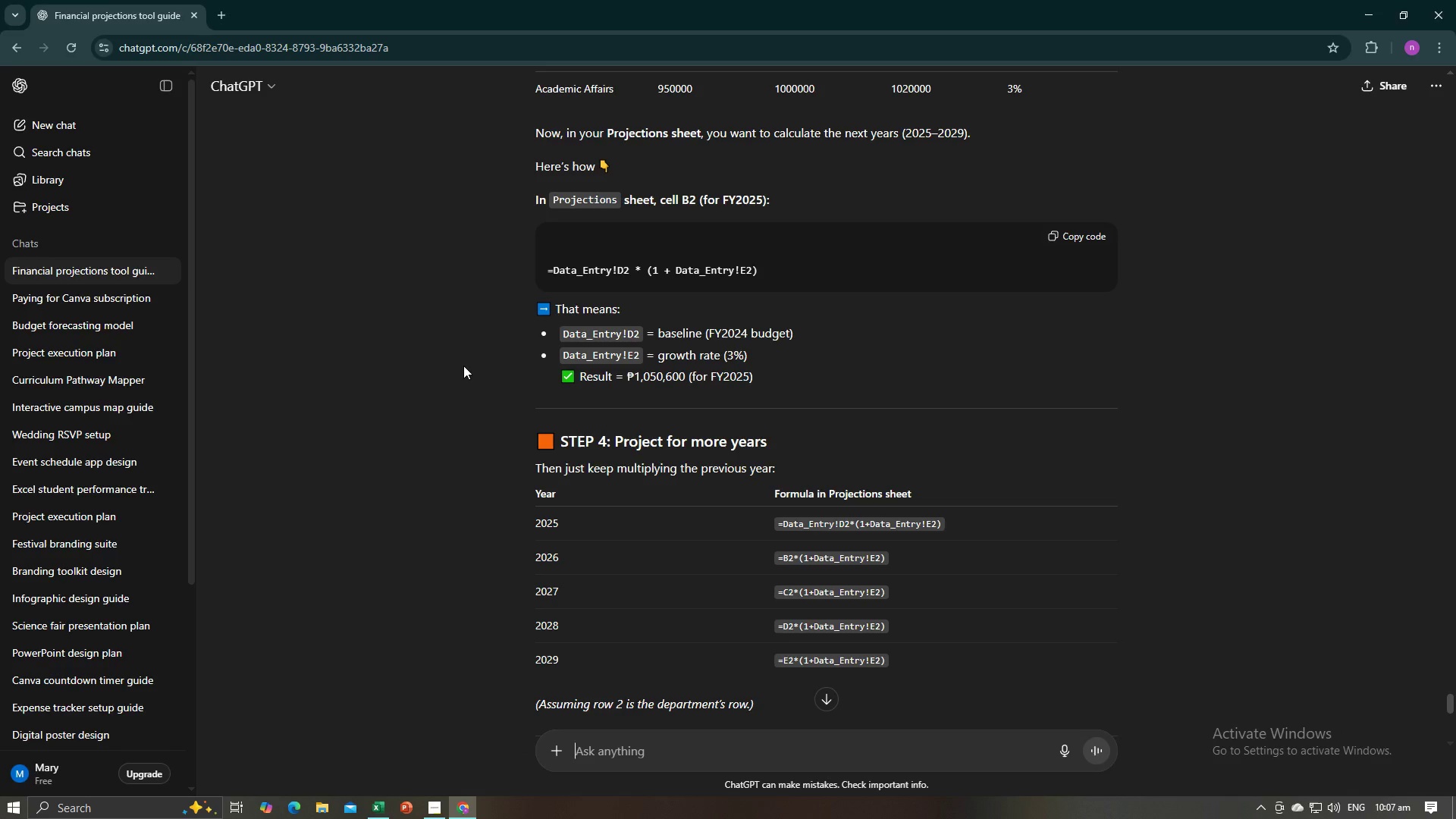 
key(Alt+AltLeft)
 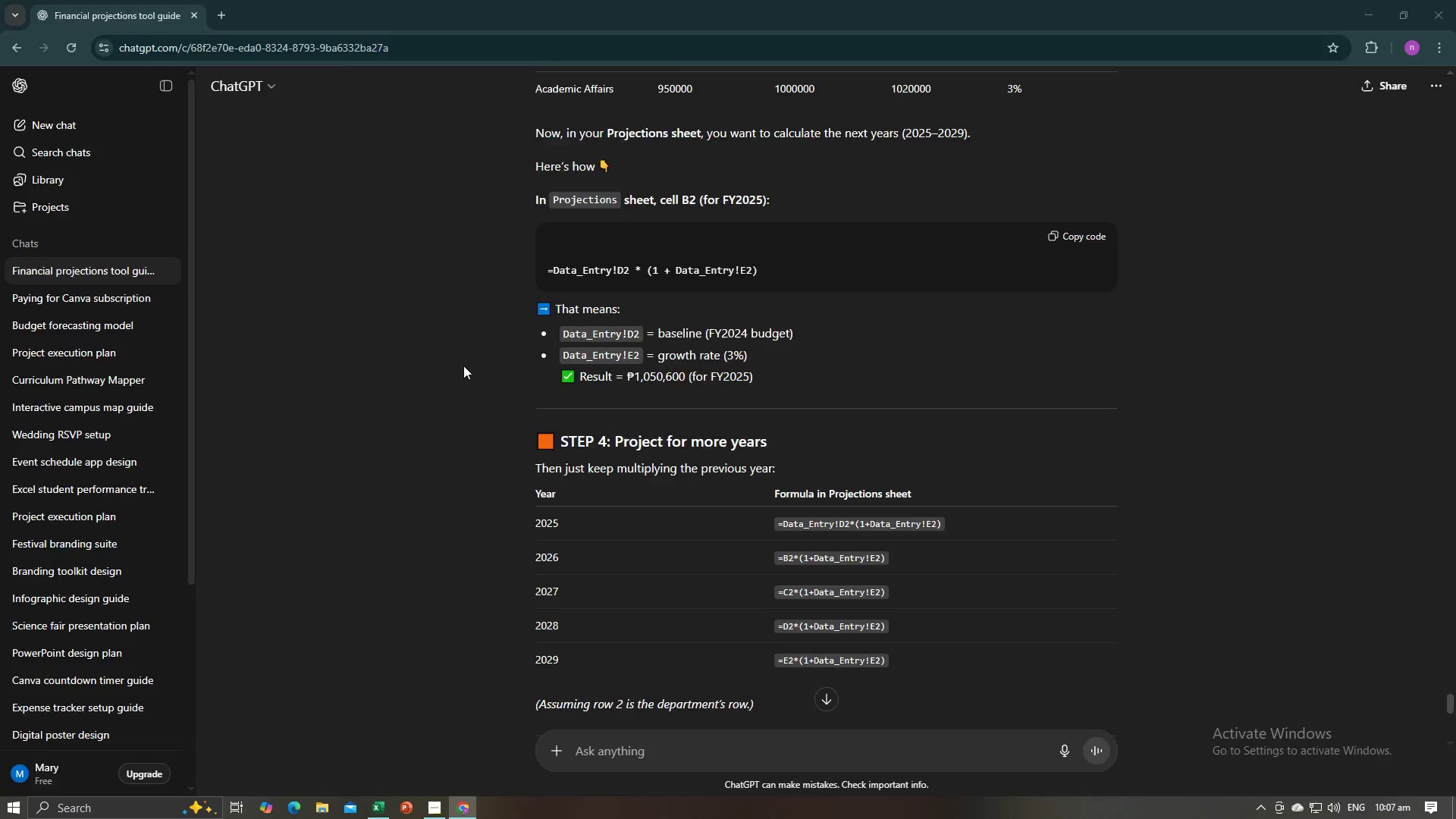 
key(Alt+Tab)
 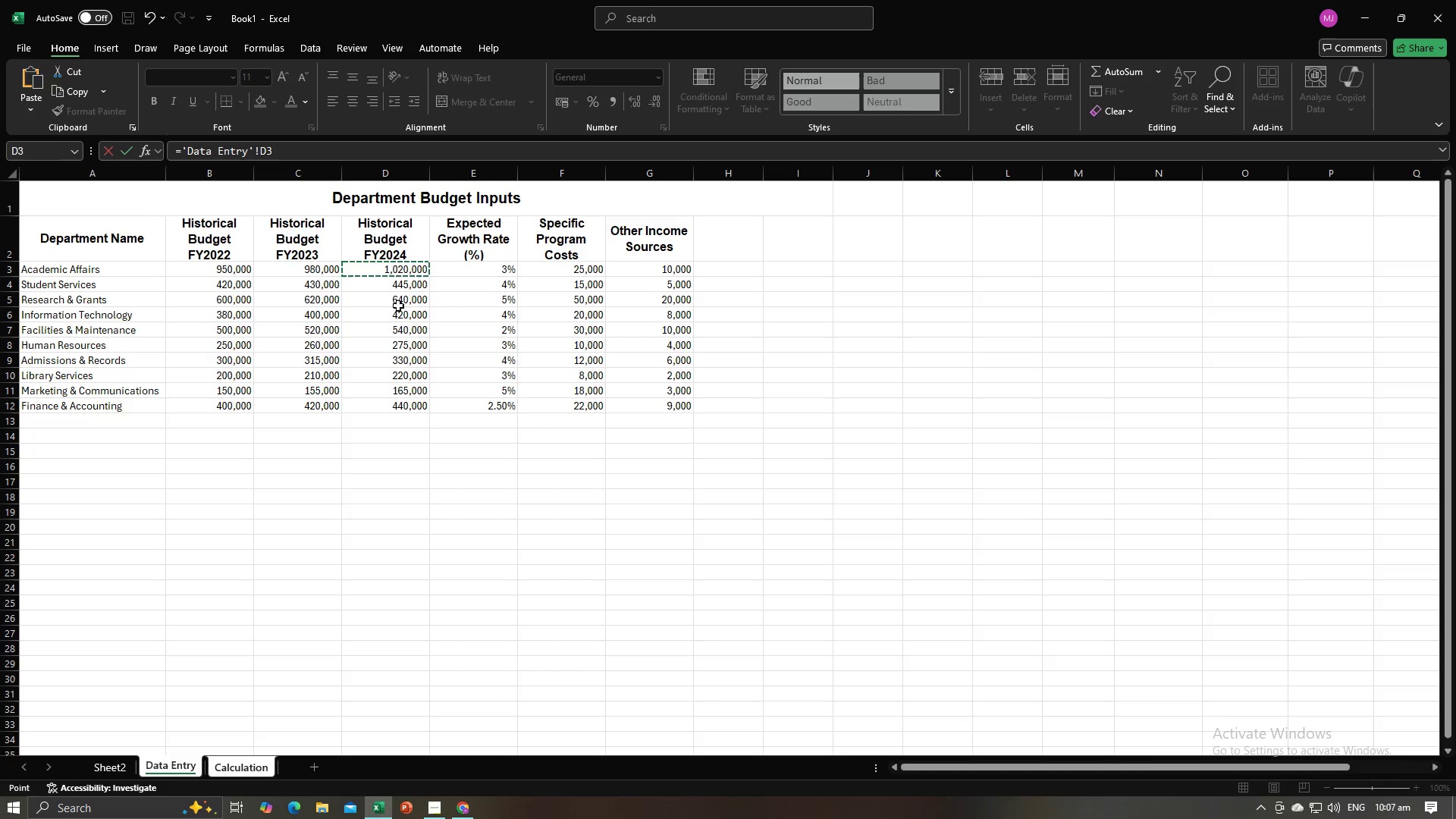 
key(Alt+AltLeft)
 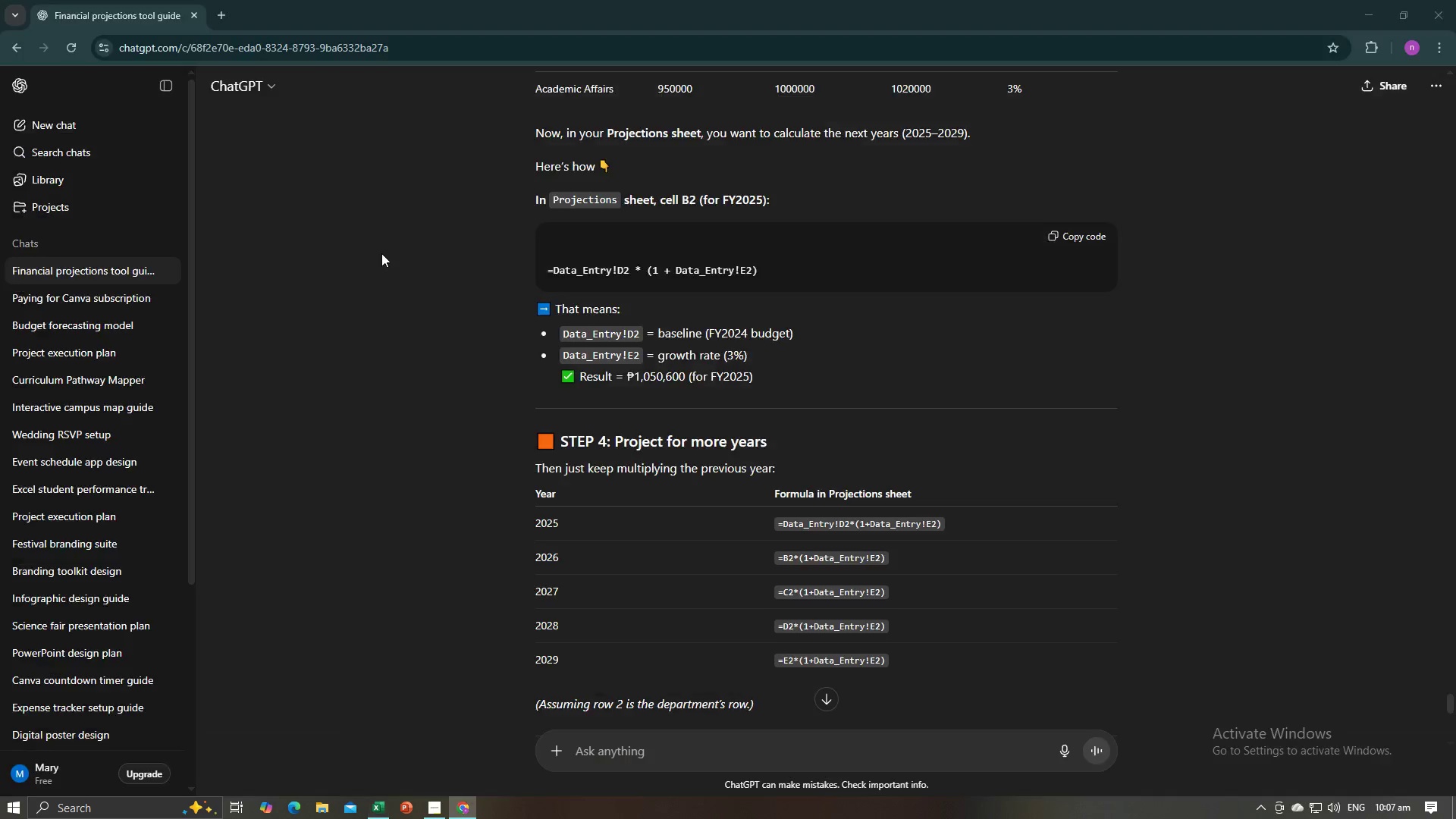 
key(Alt+Tab)
 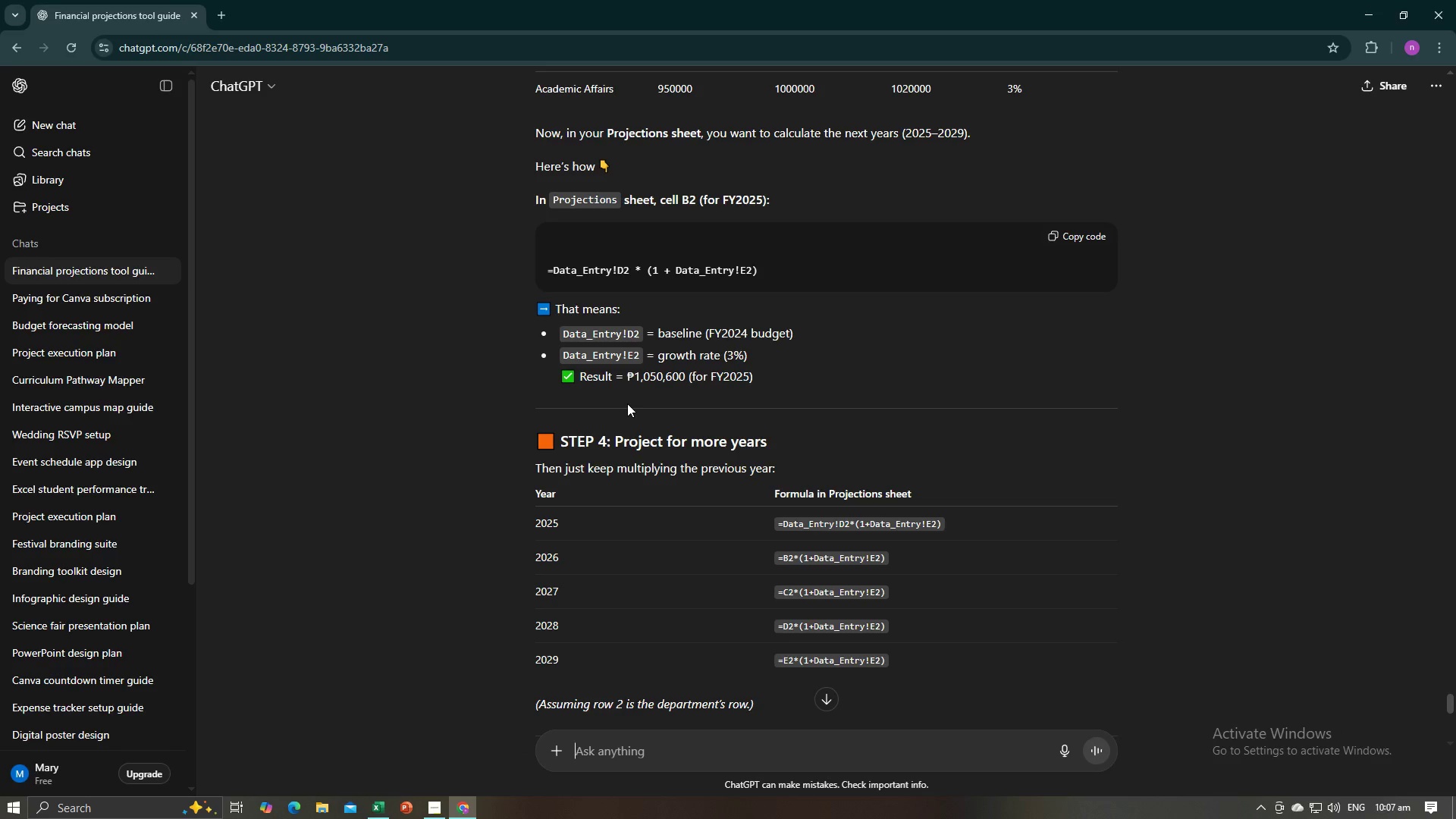 
key(Alt+AltLeft)
 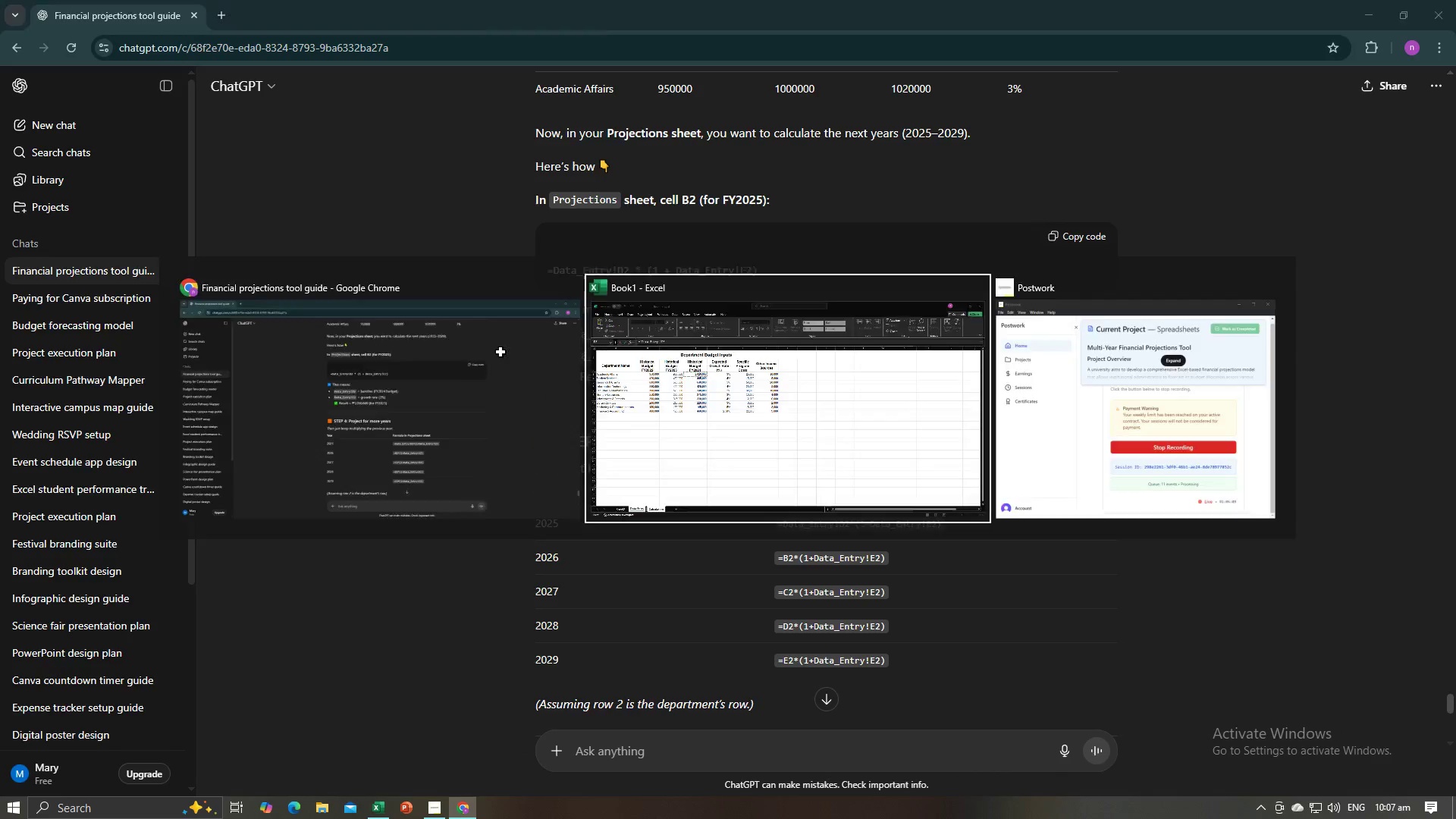 
key(Alt+Tab)
 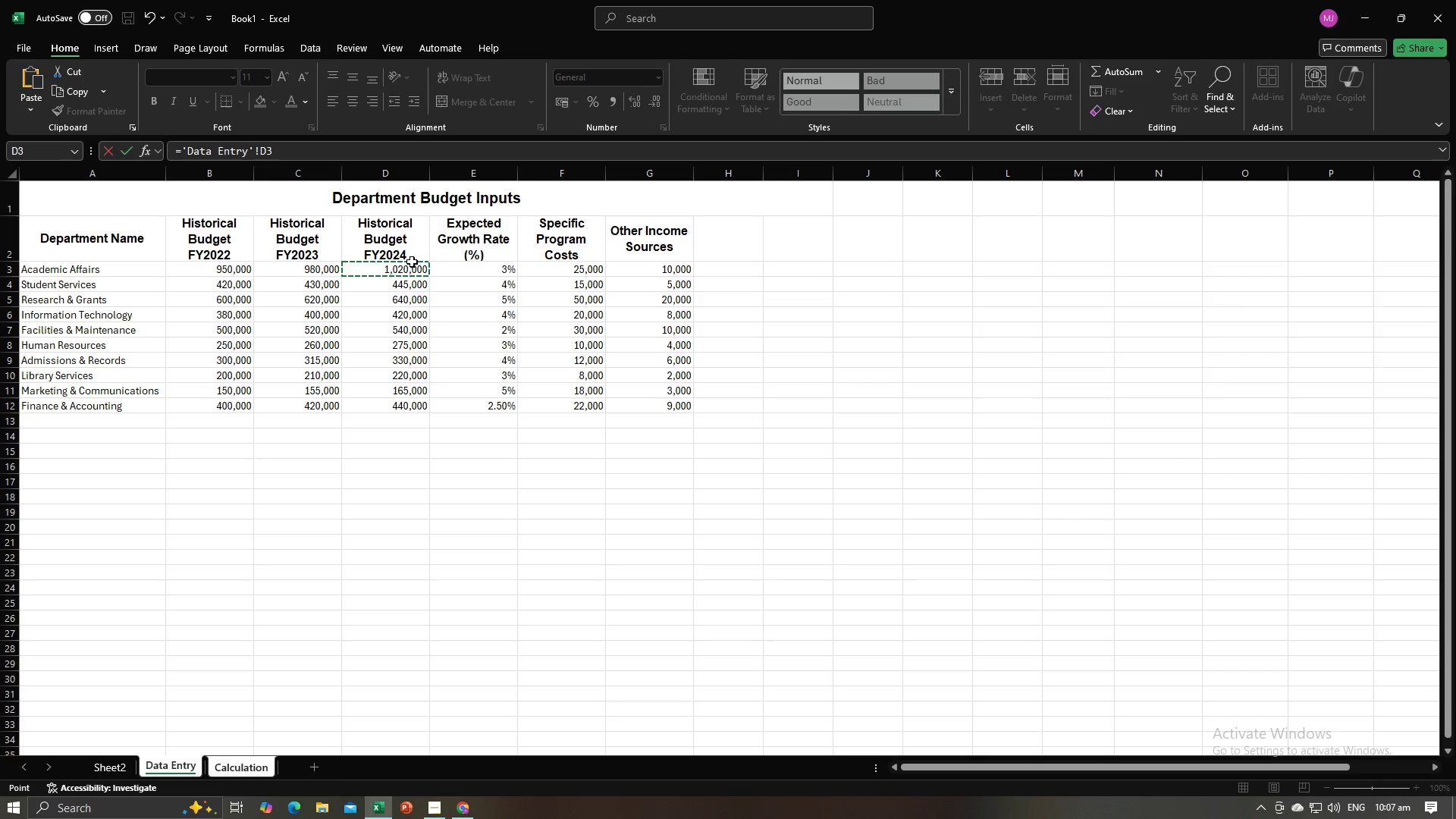 
key(8)
 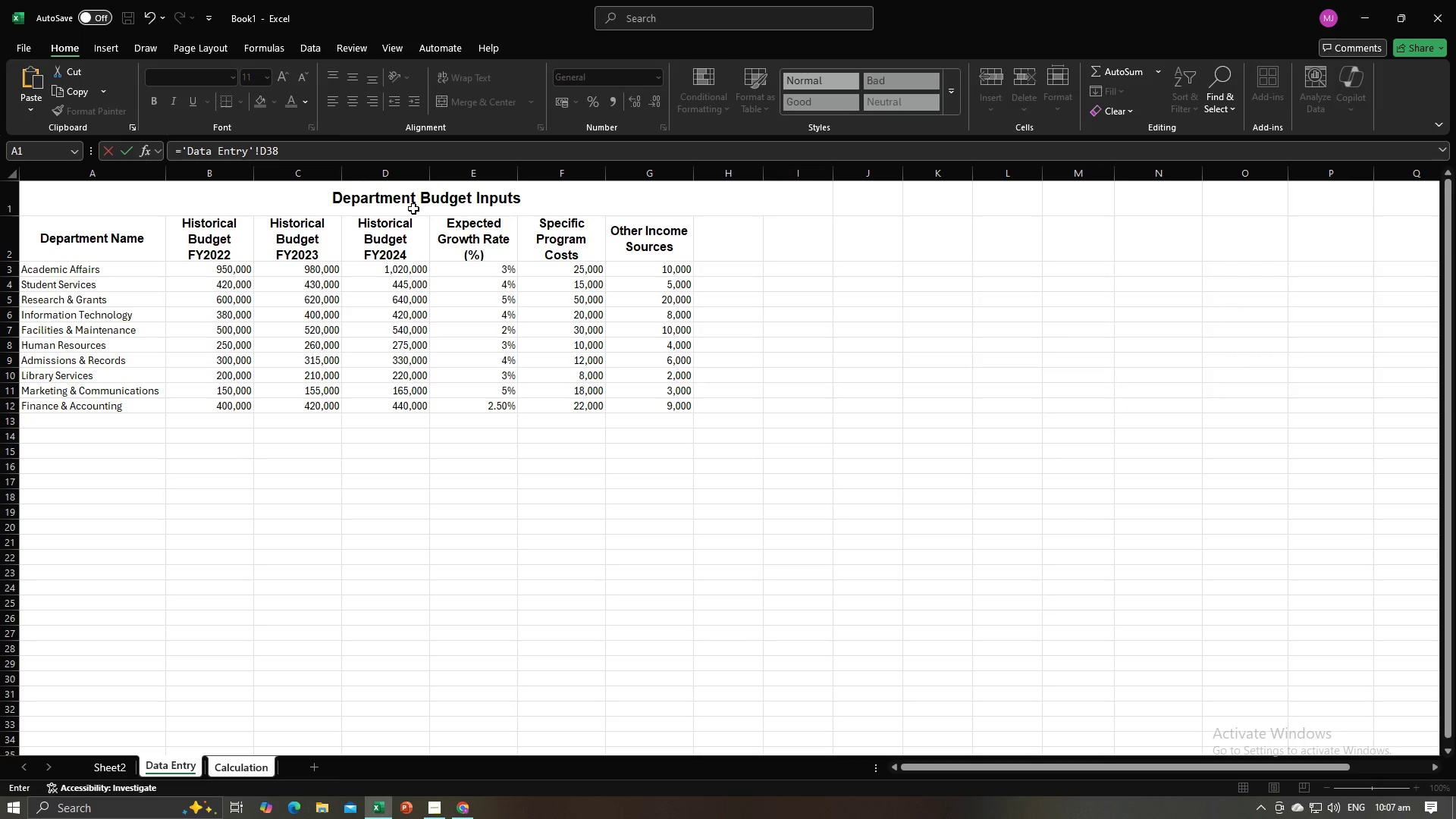 
key(Backspace)
 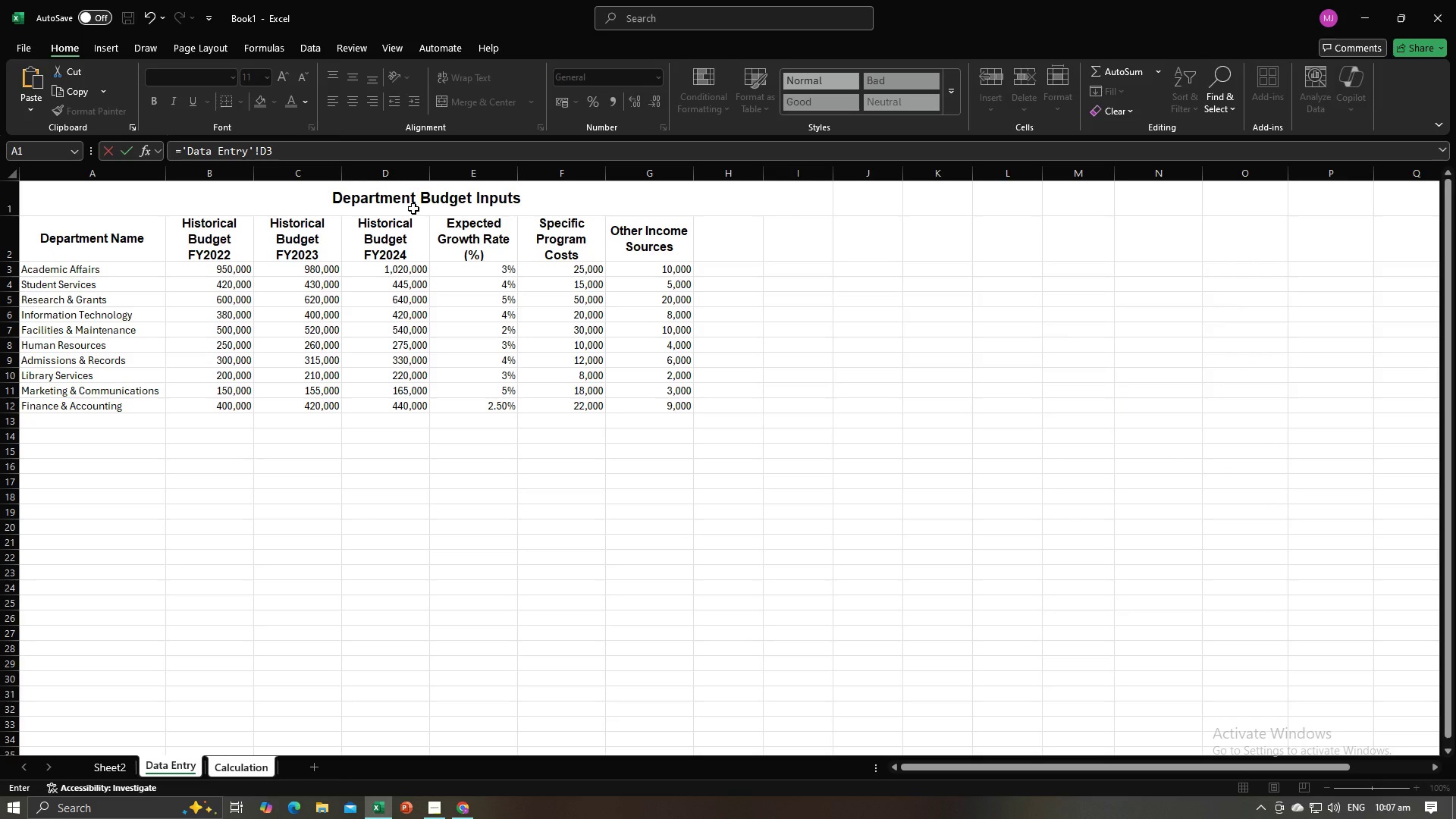 
key(Shift+ShiftLeft)
 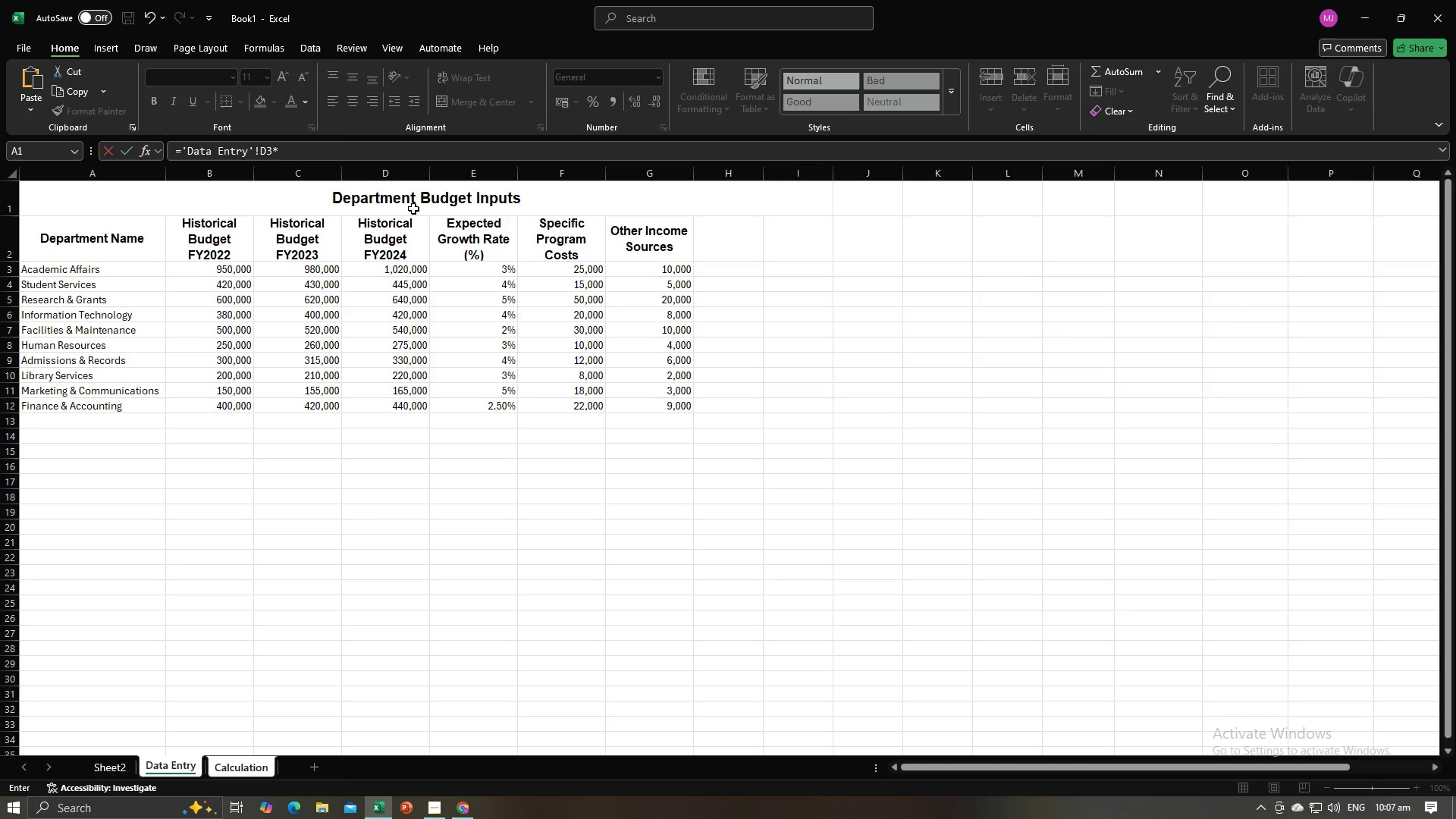 
key(Shift+8)
 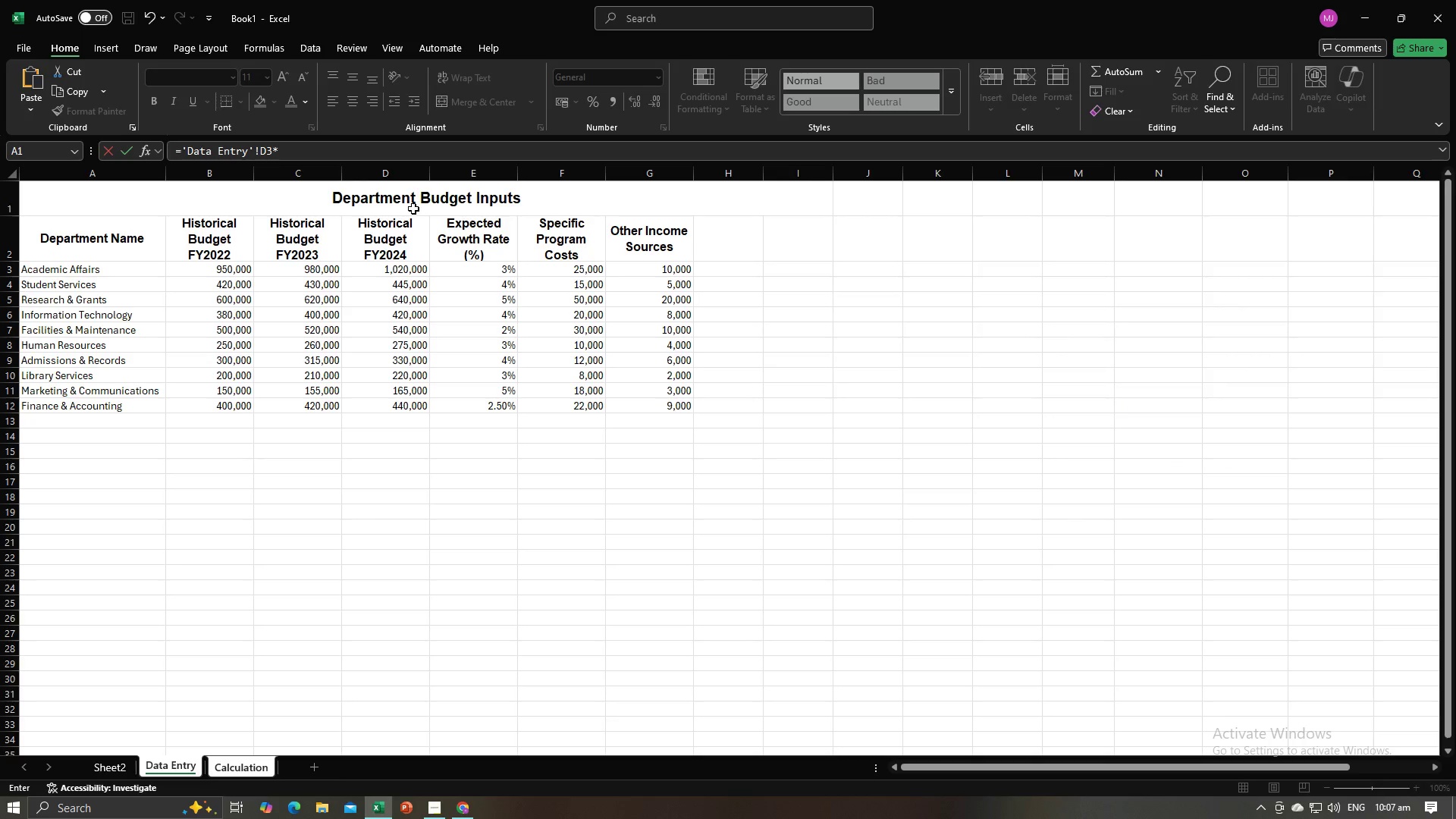 
key(Alt+AltLeft)
 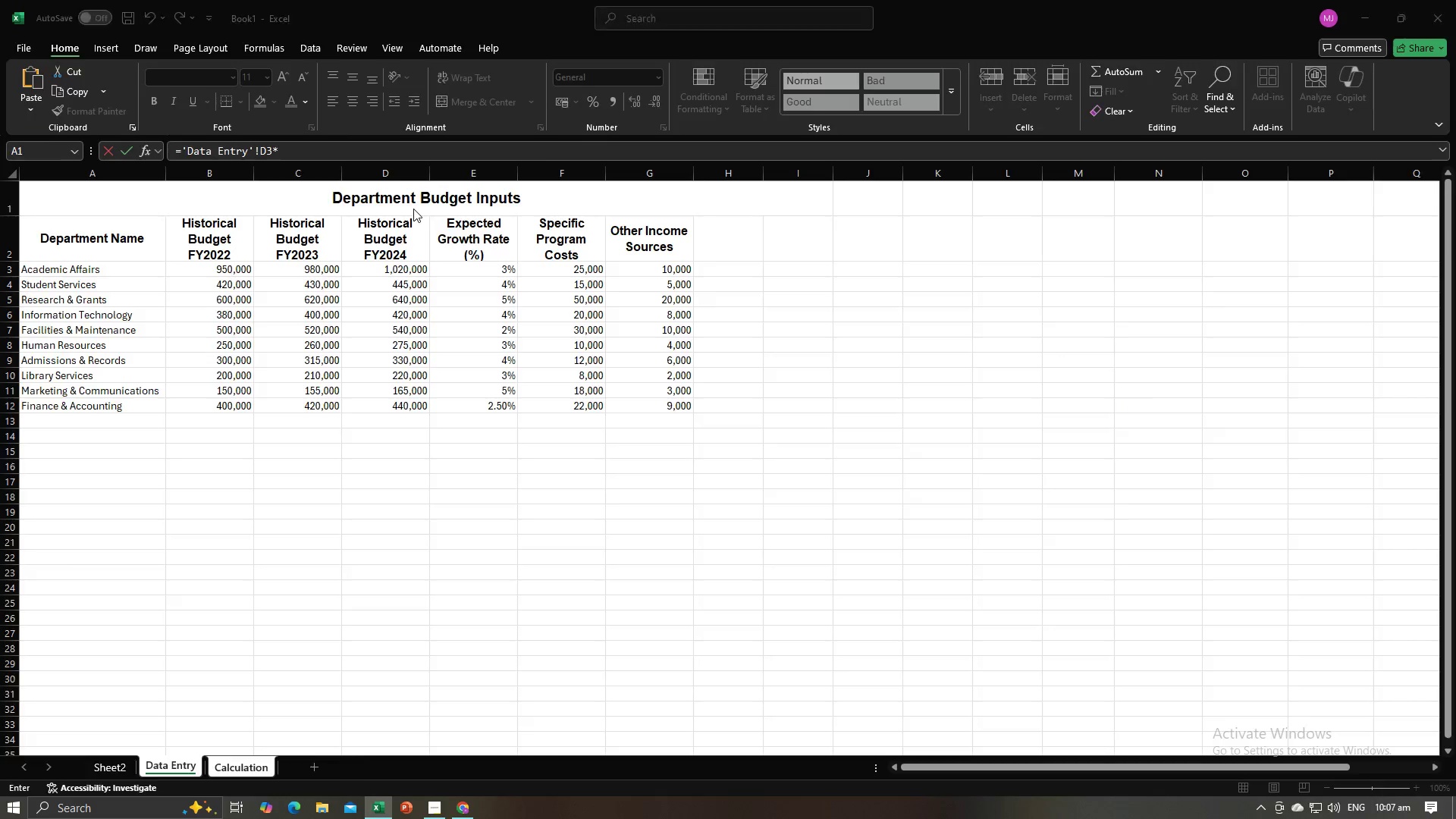 
key(Alt+Tab)
 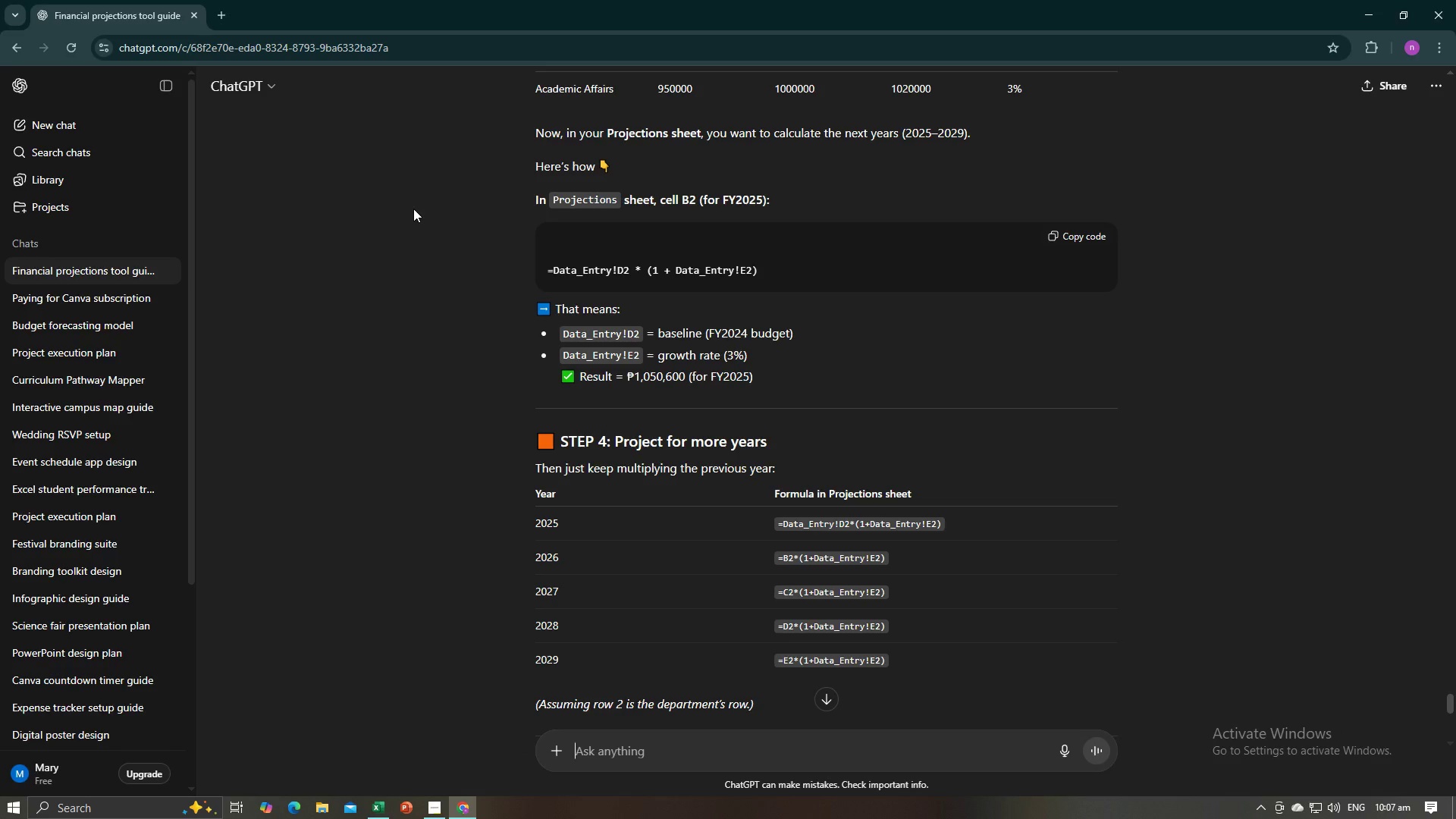 
key(Alt+AltLeft)
 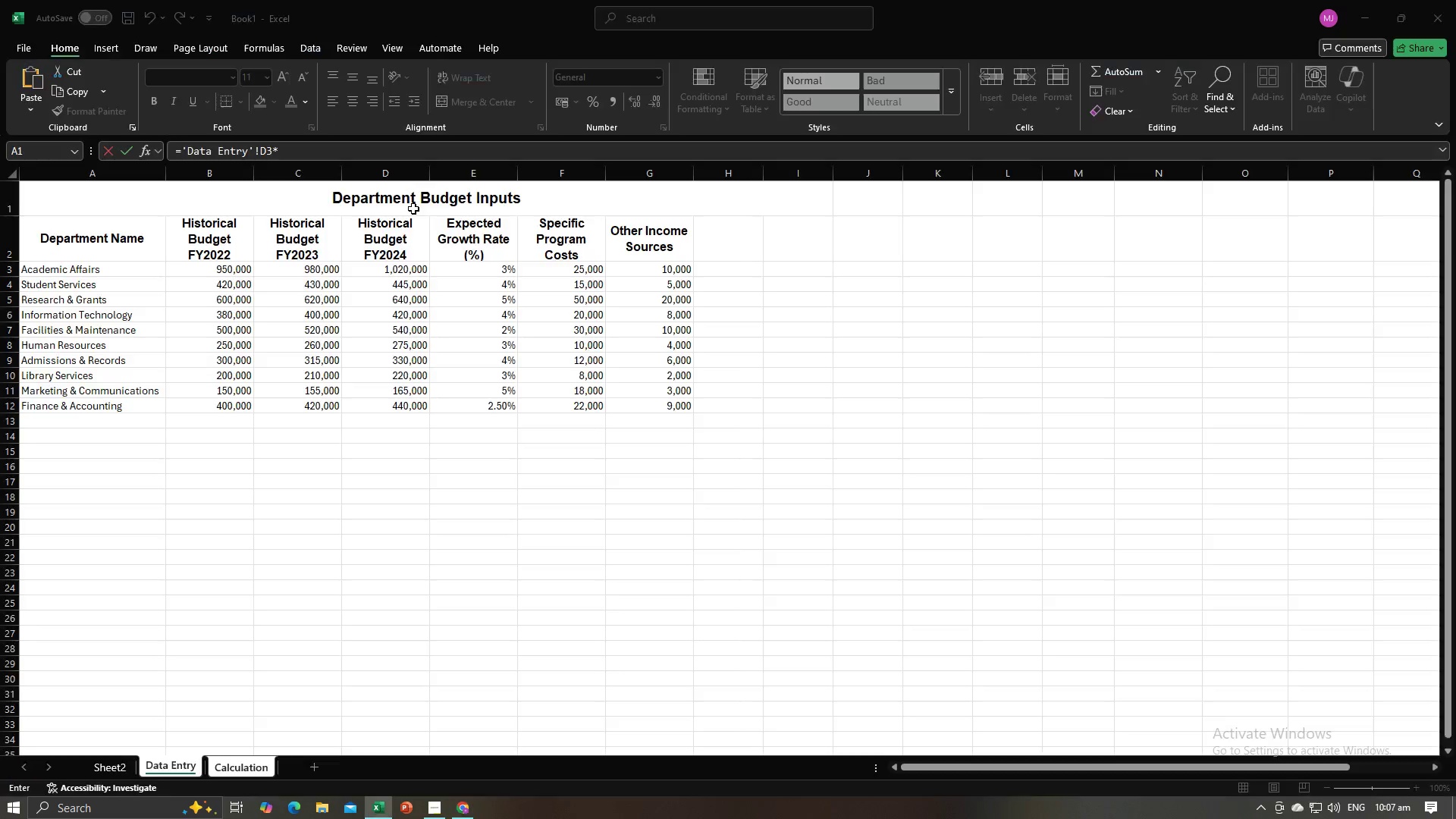 
key(Tab)
type((1+)
 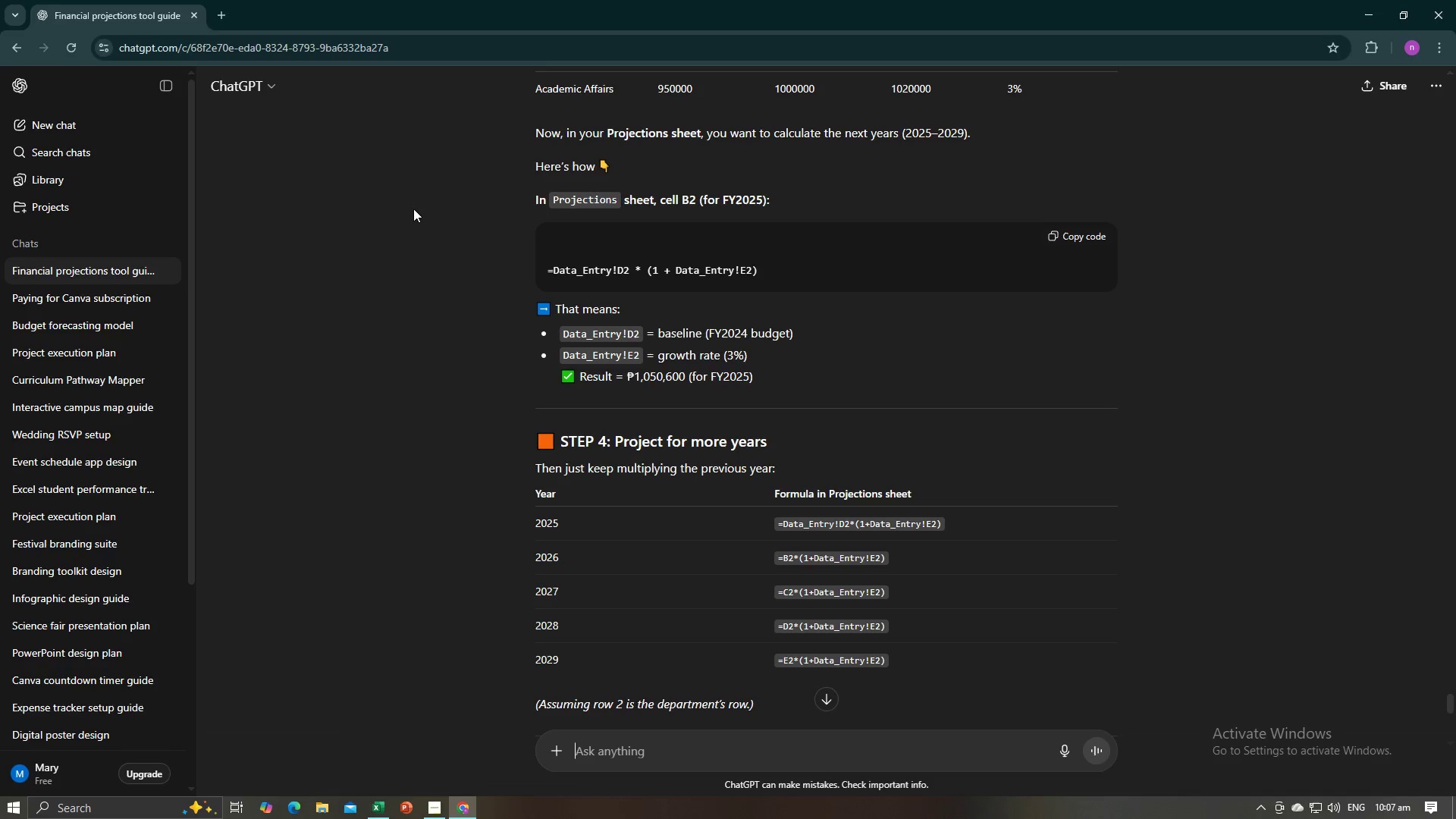 
 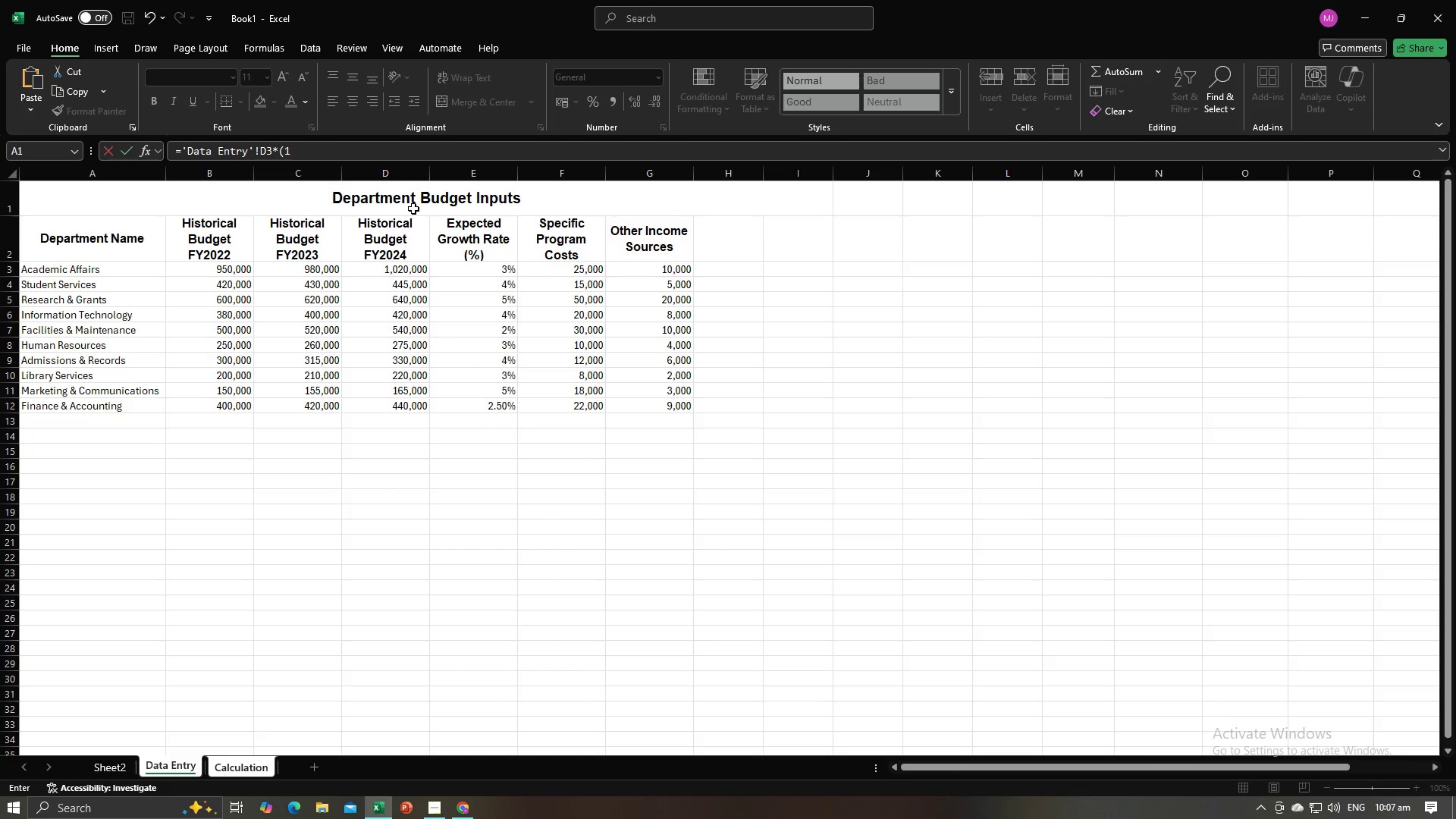 
key(Alt+AltLeft)
 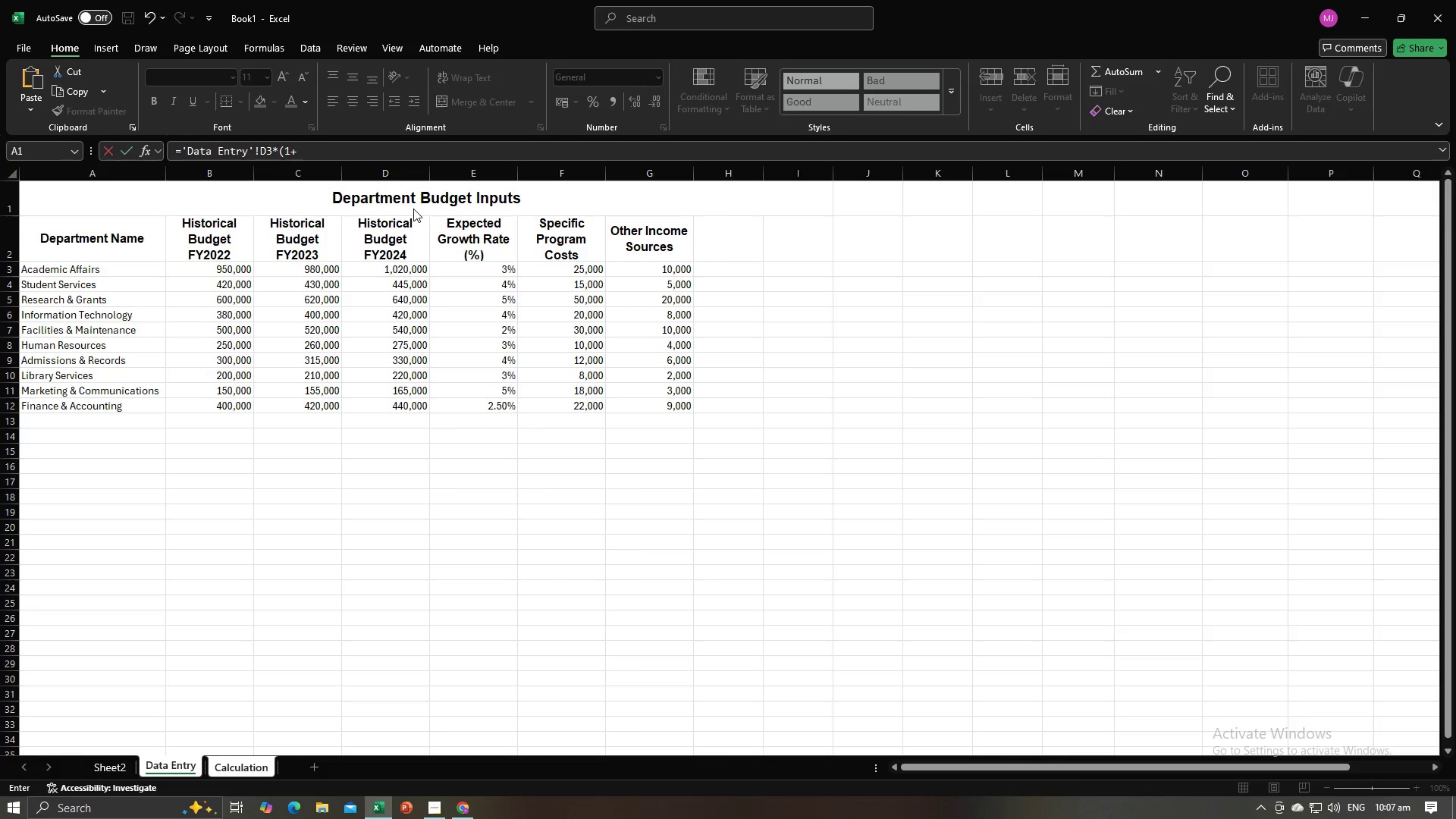 
key(Alt+Tab)
 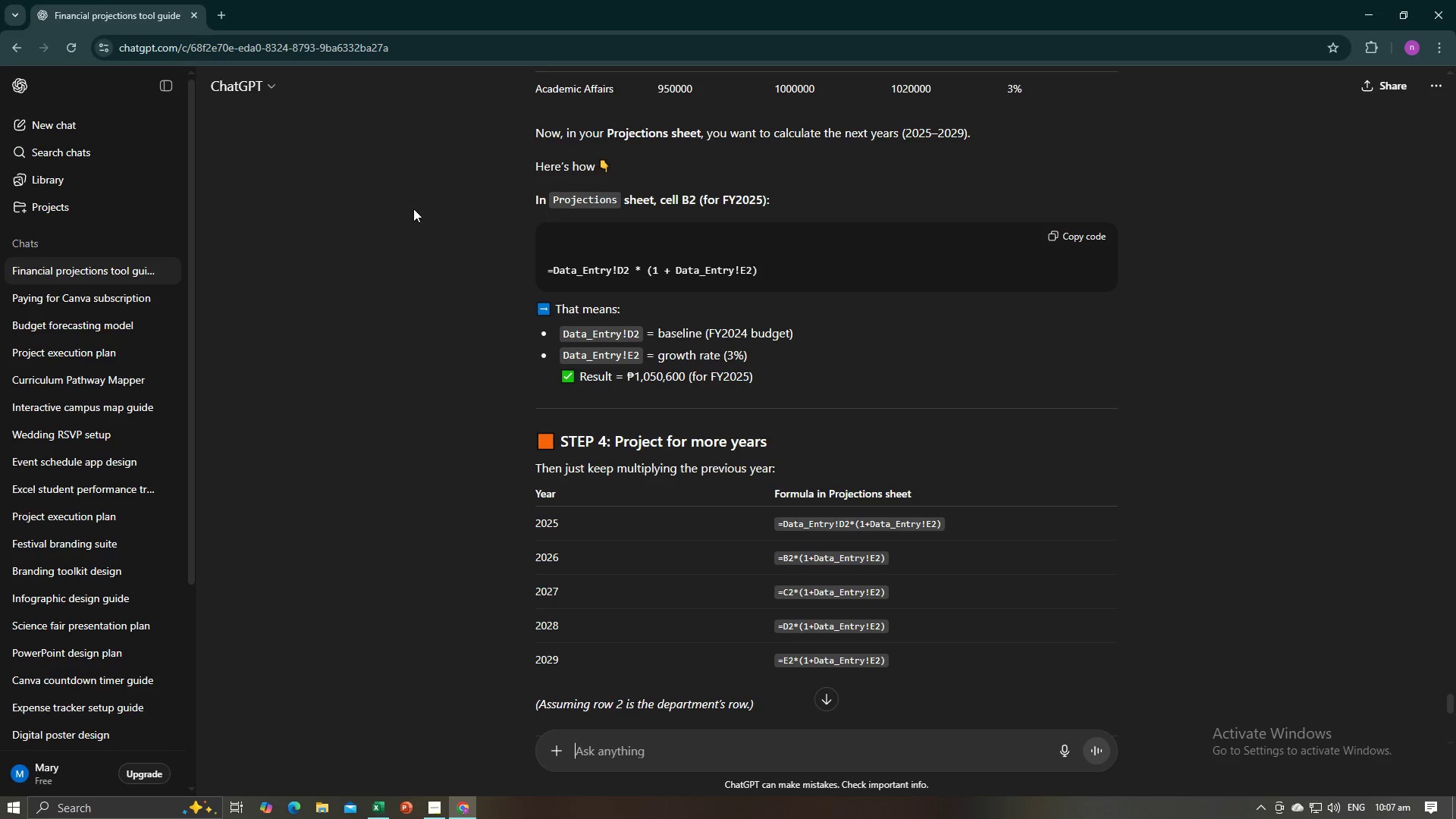 
key(Alt+AltLeft)
 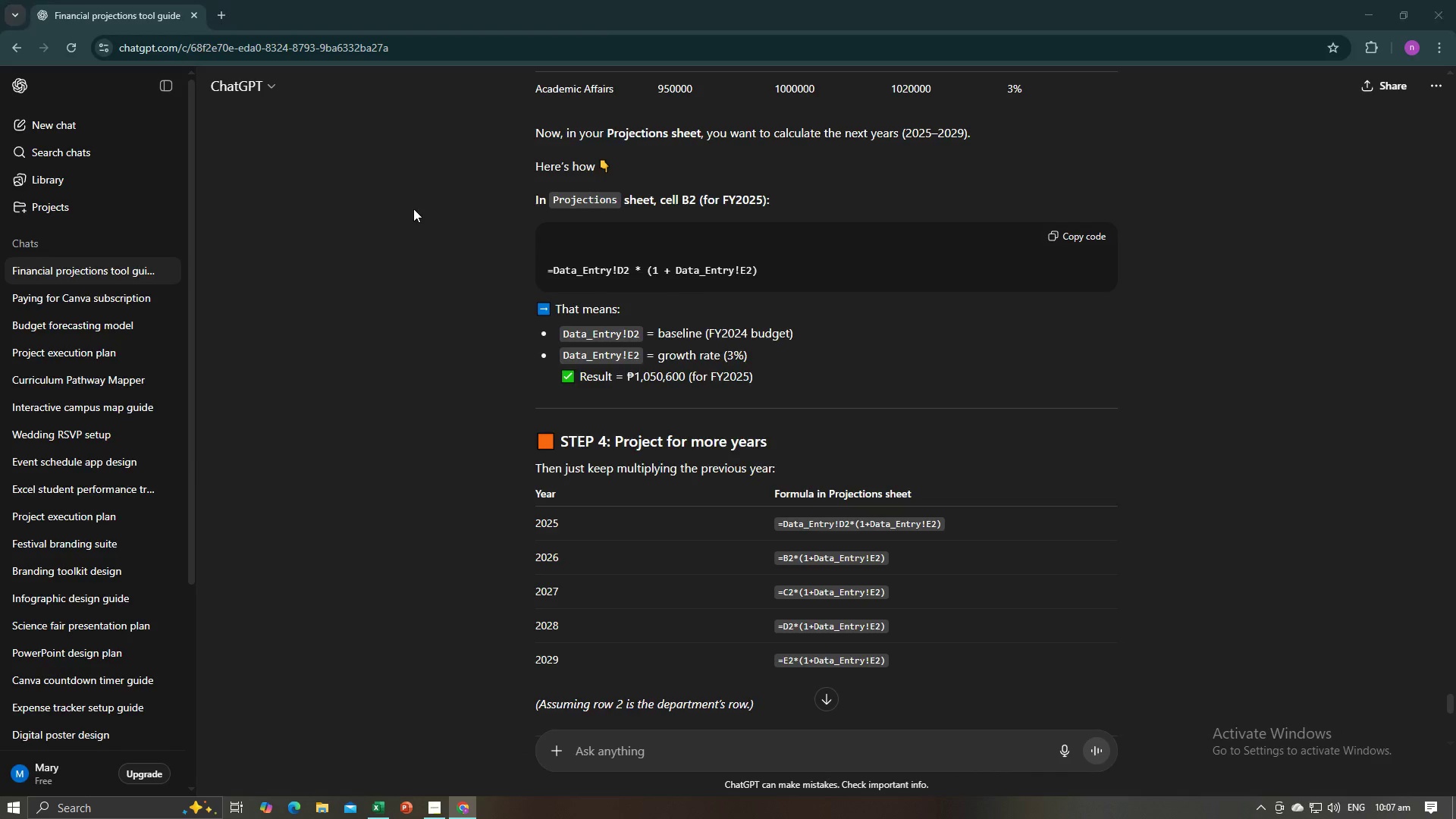 
key(Alt+Tab)
 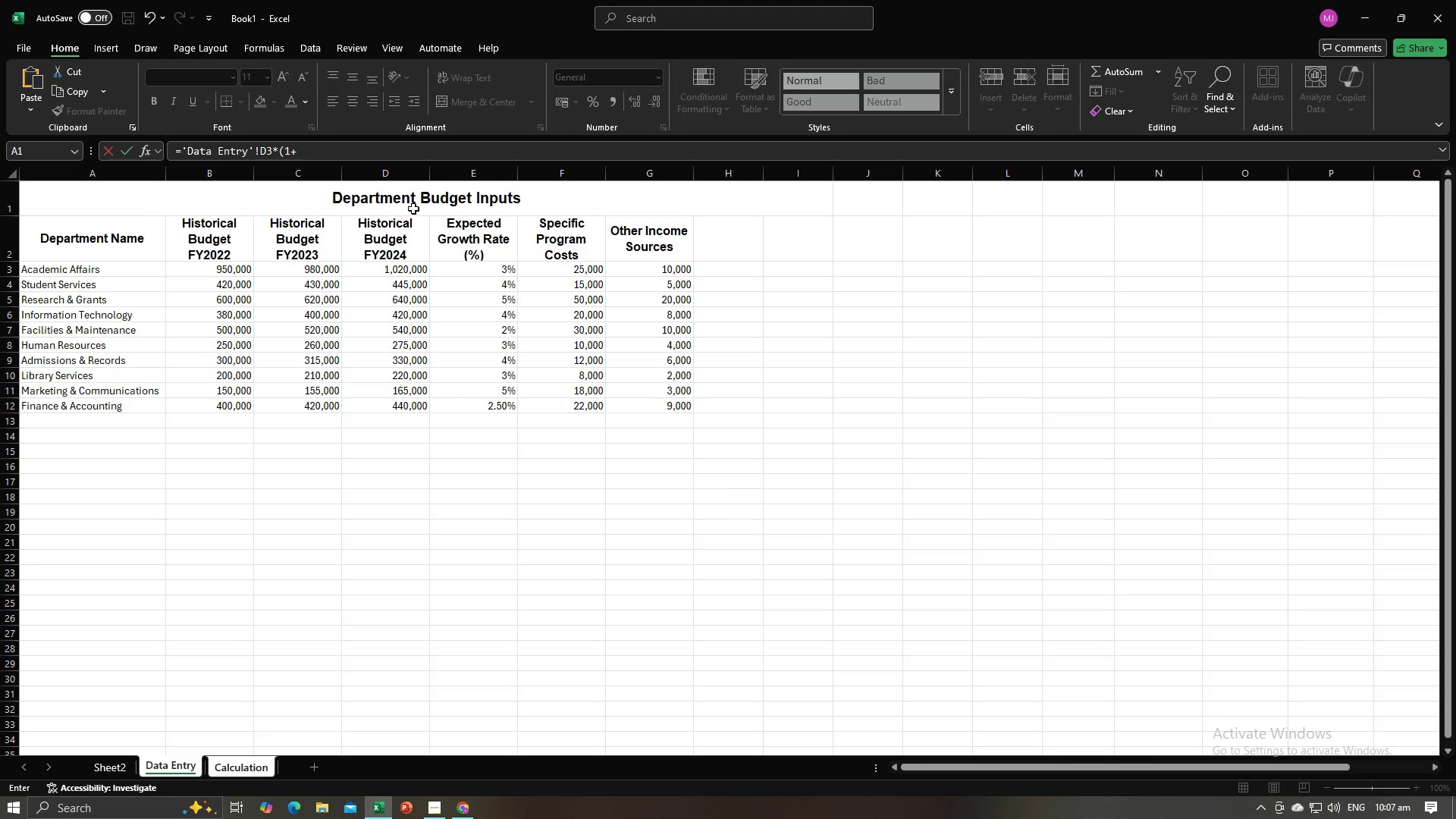 
key(Alt+AltLeft)
 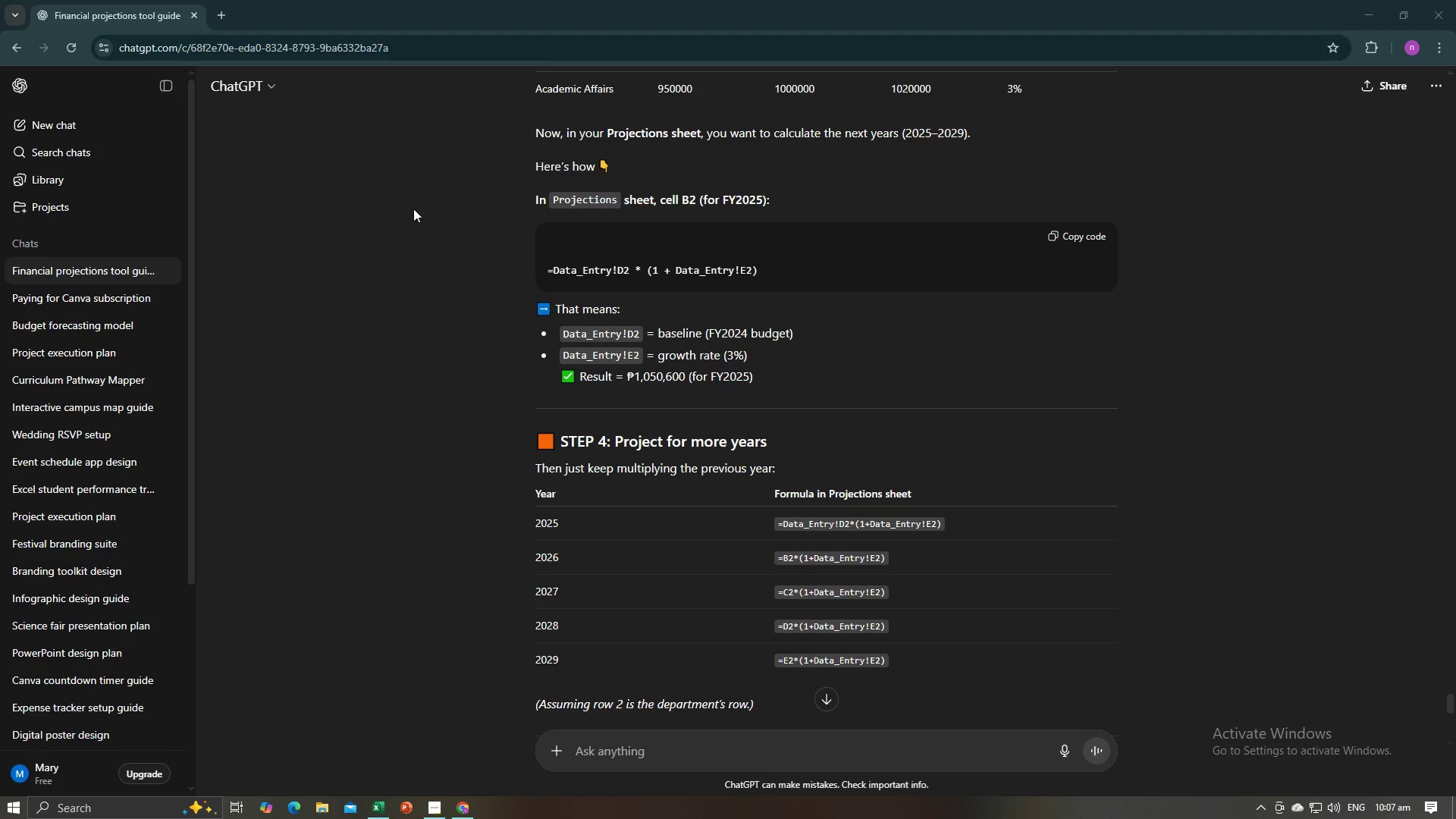 
key(Alt+Tab)
 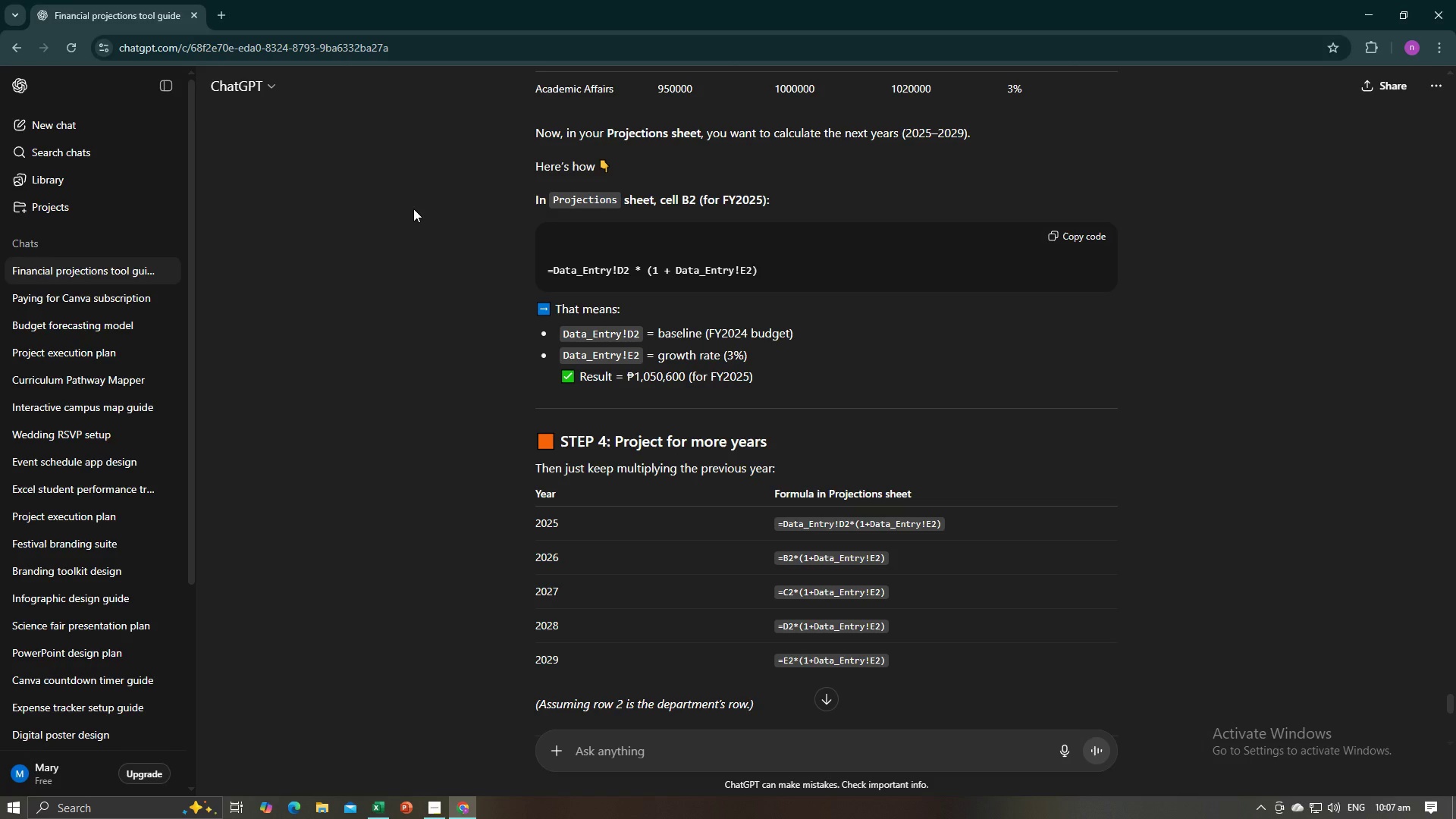 
key(Alt+AltLeft)
 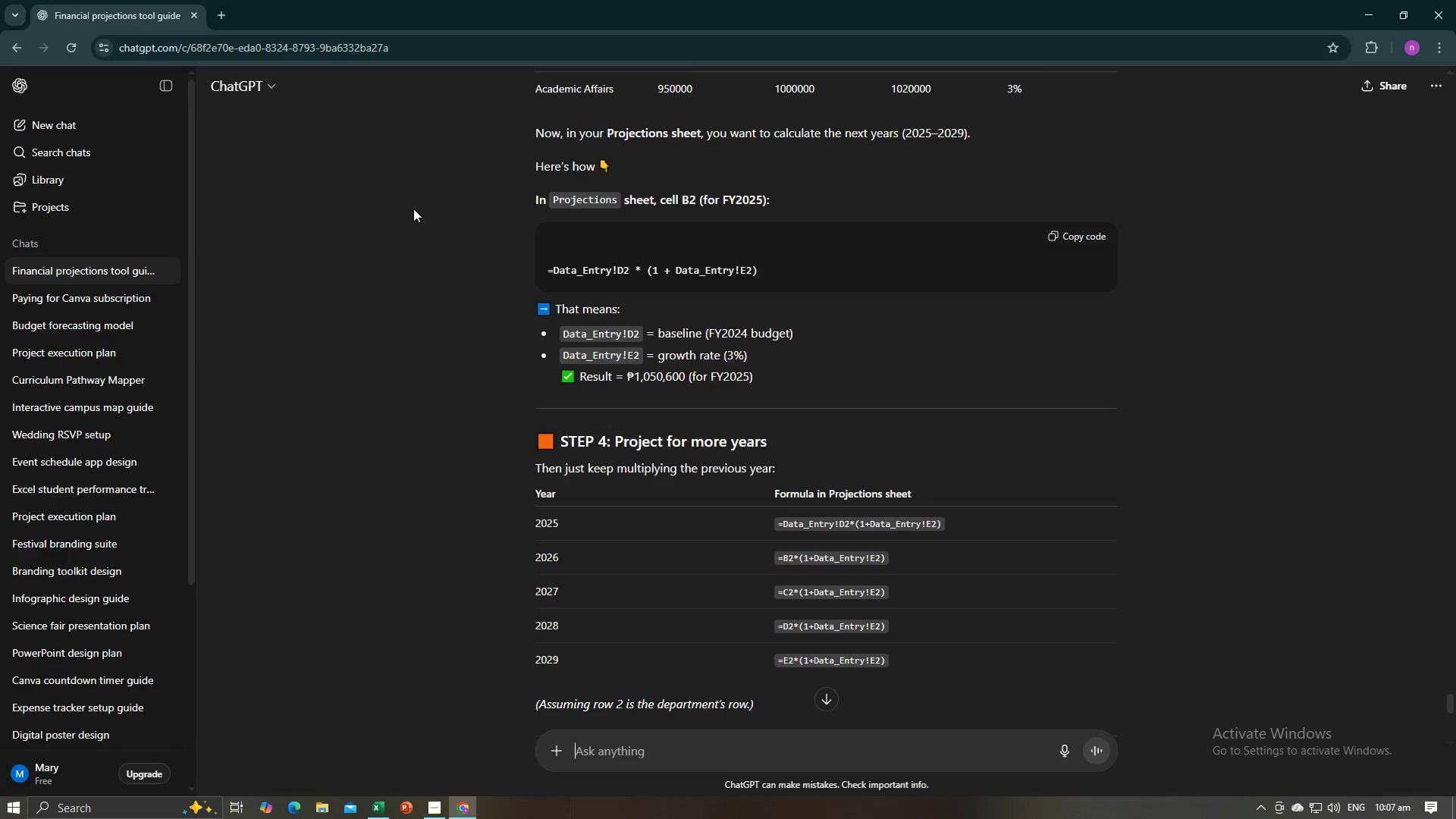 
key(Alt+Tab)
 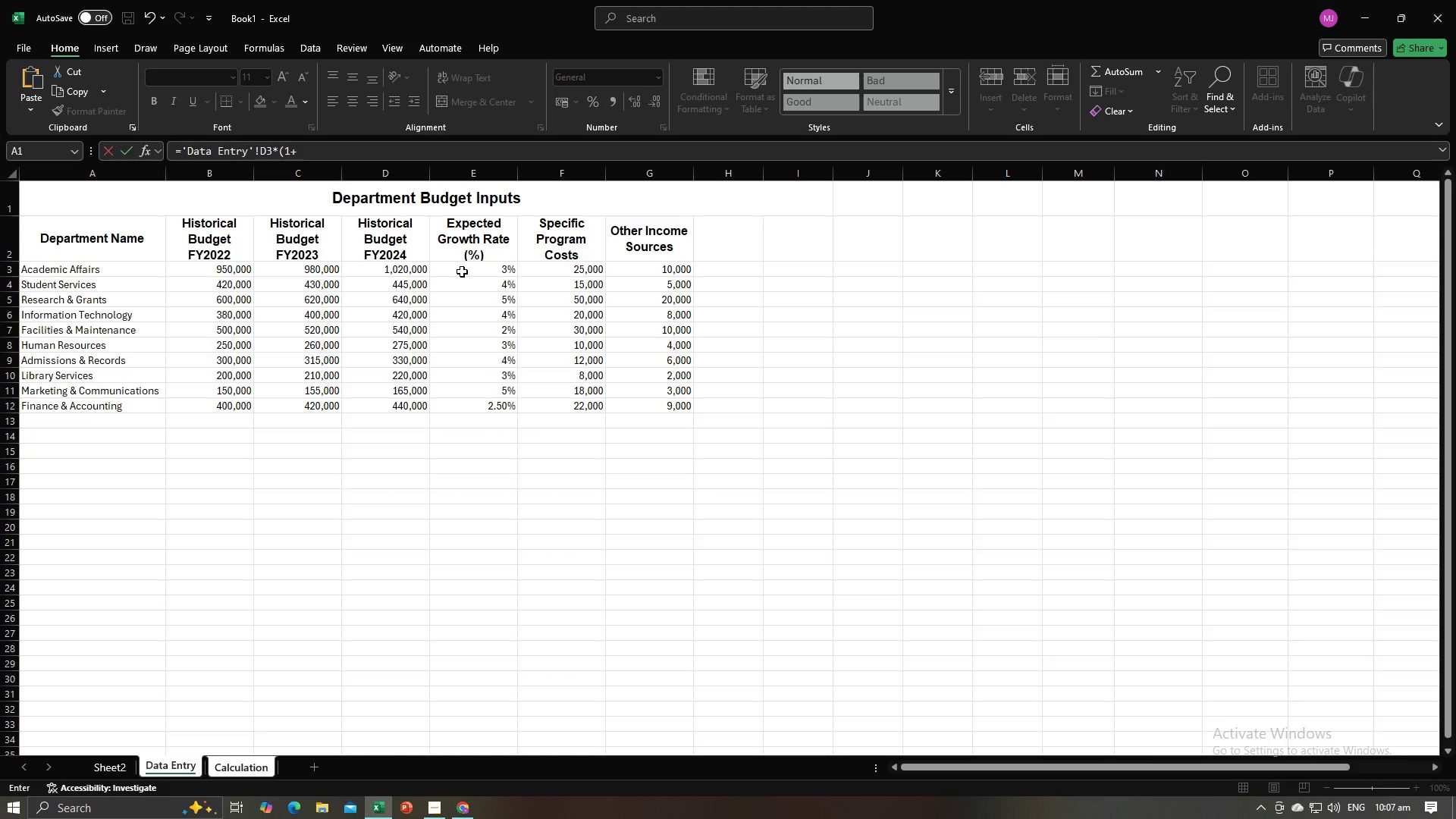 
left_click([462, 271])
 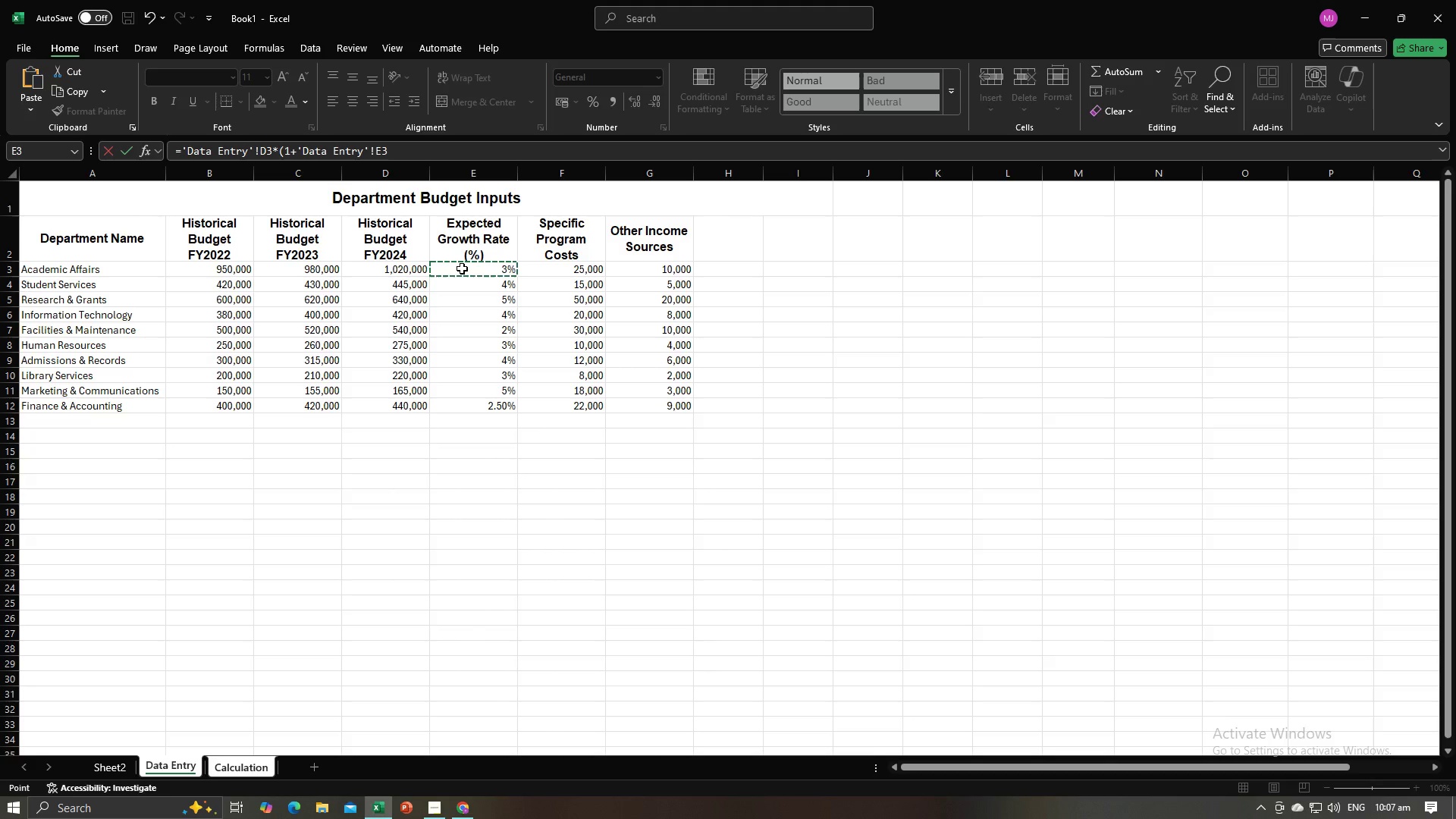 
key(Enter)
 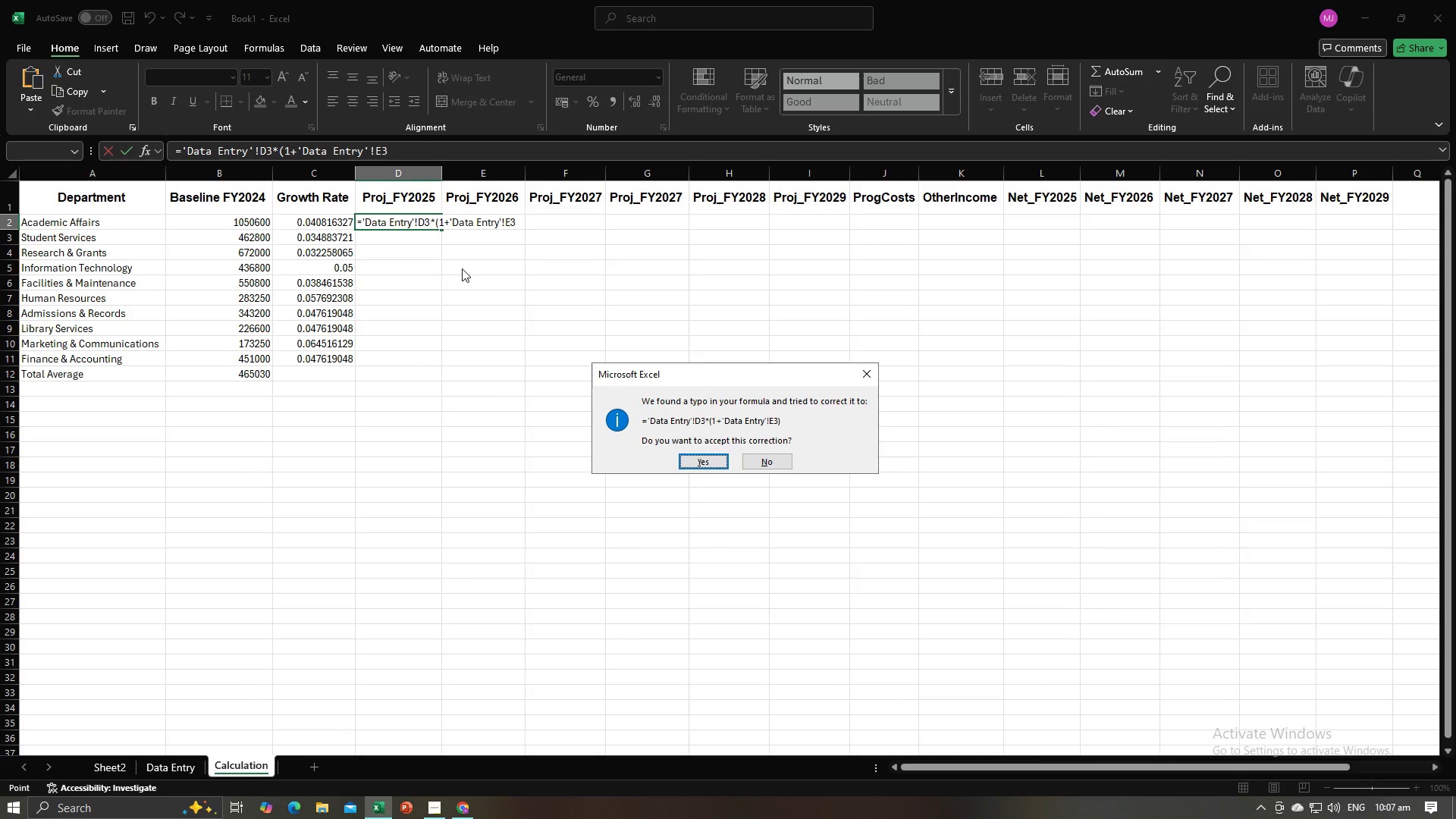 
key(Enter)
 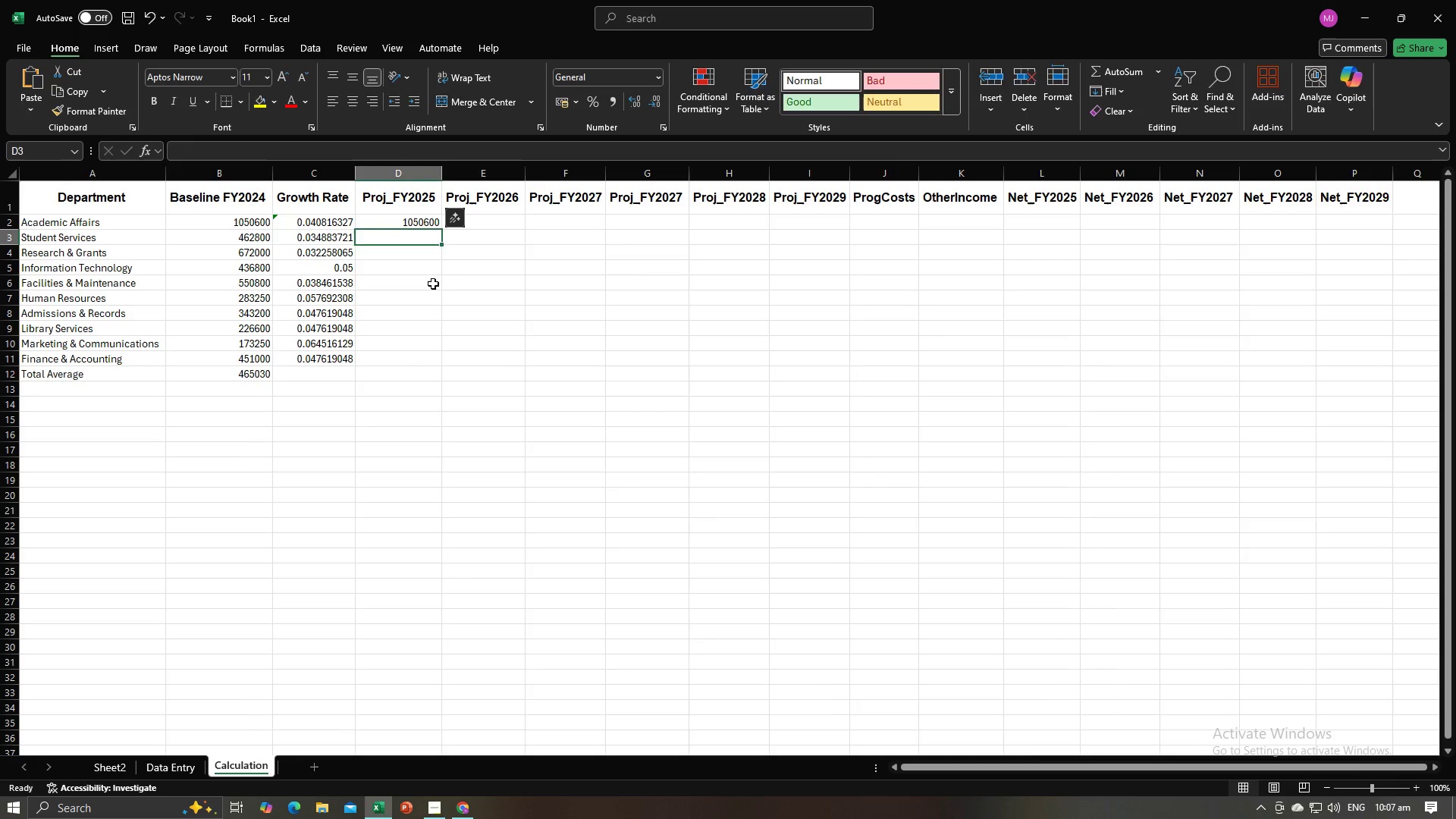 
left_click([430, 285])
 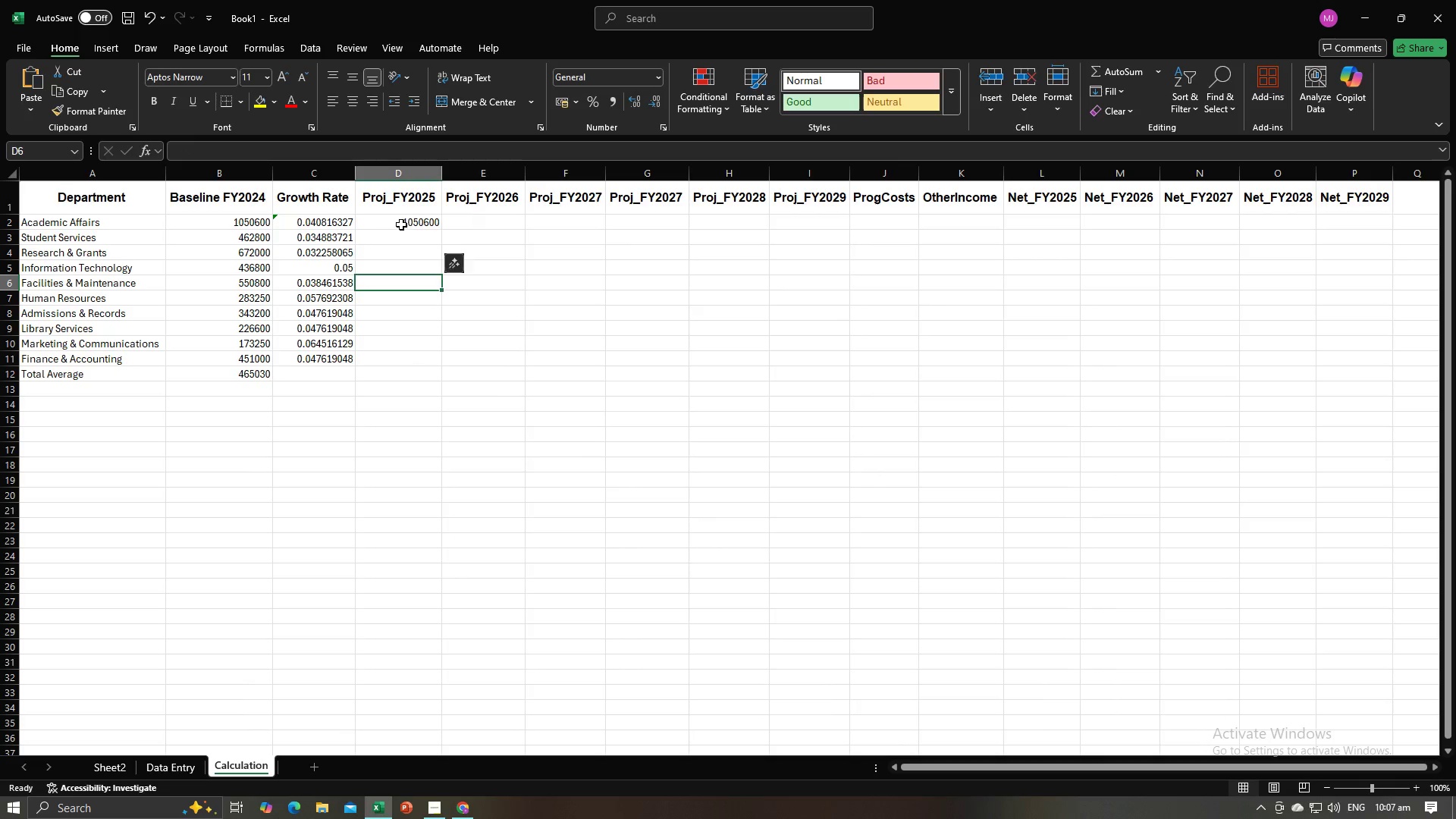 
left_click([401, 224])
 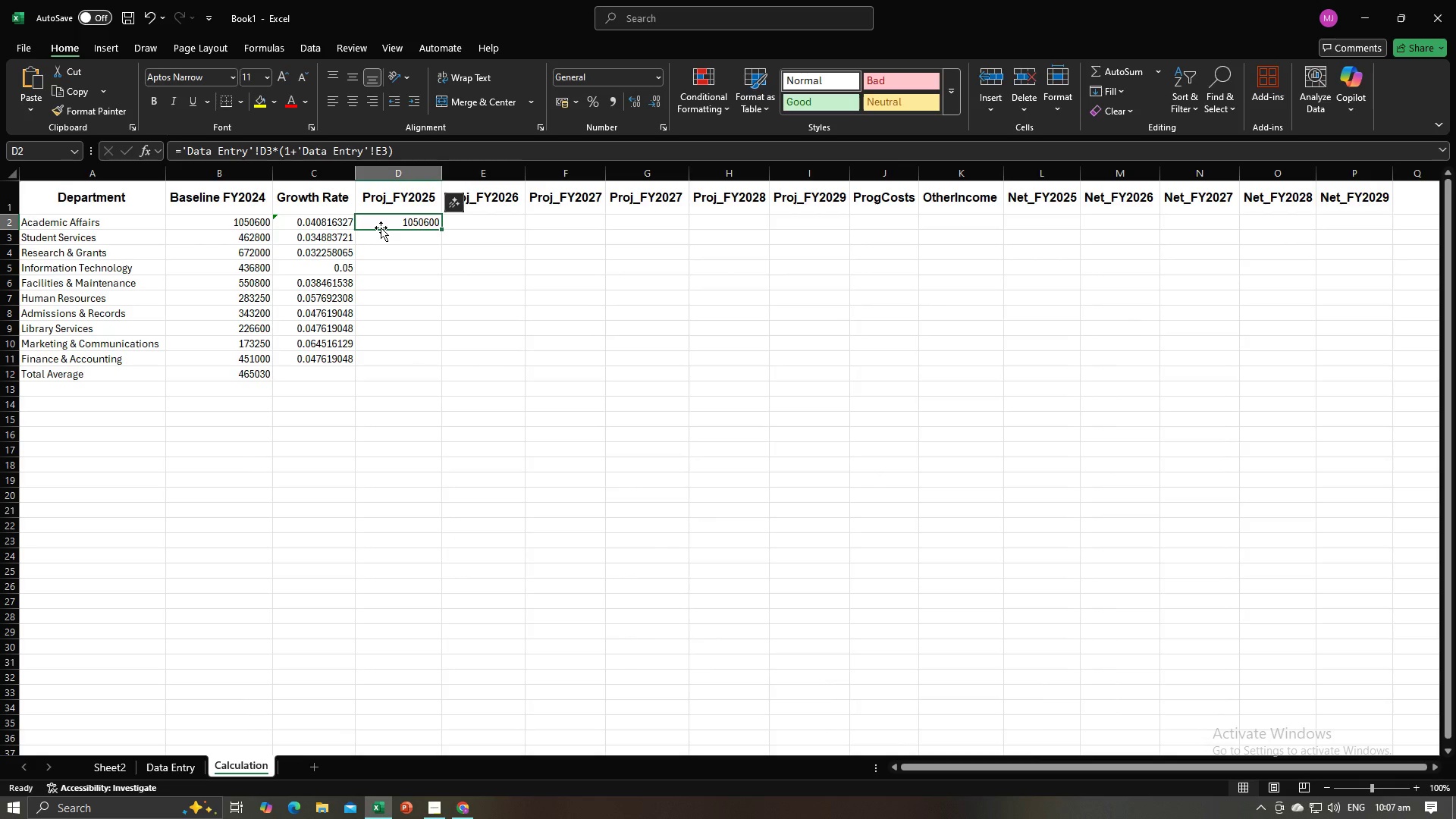 
key(Alt+AltLeft)
 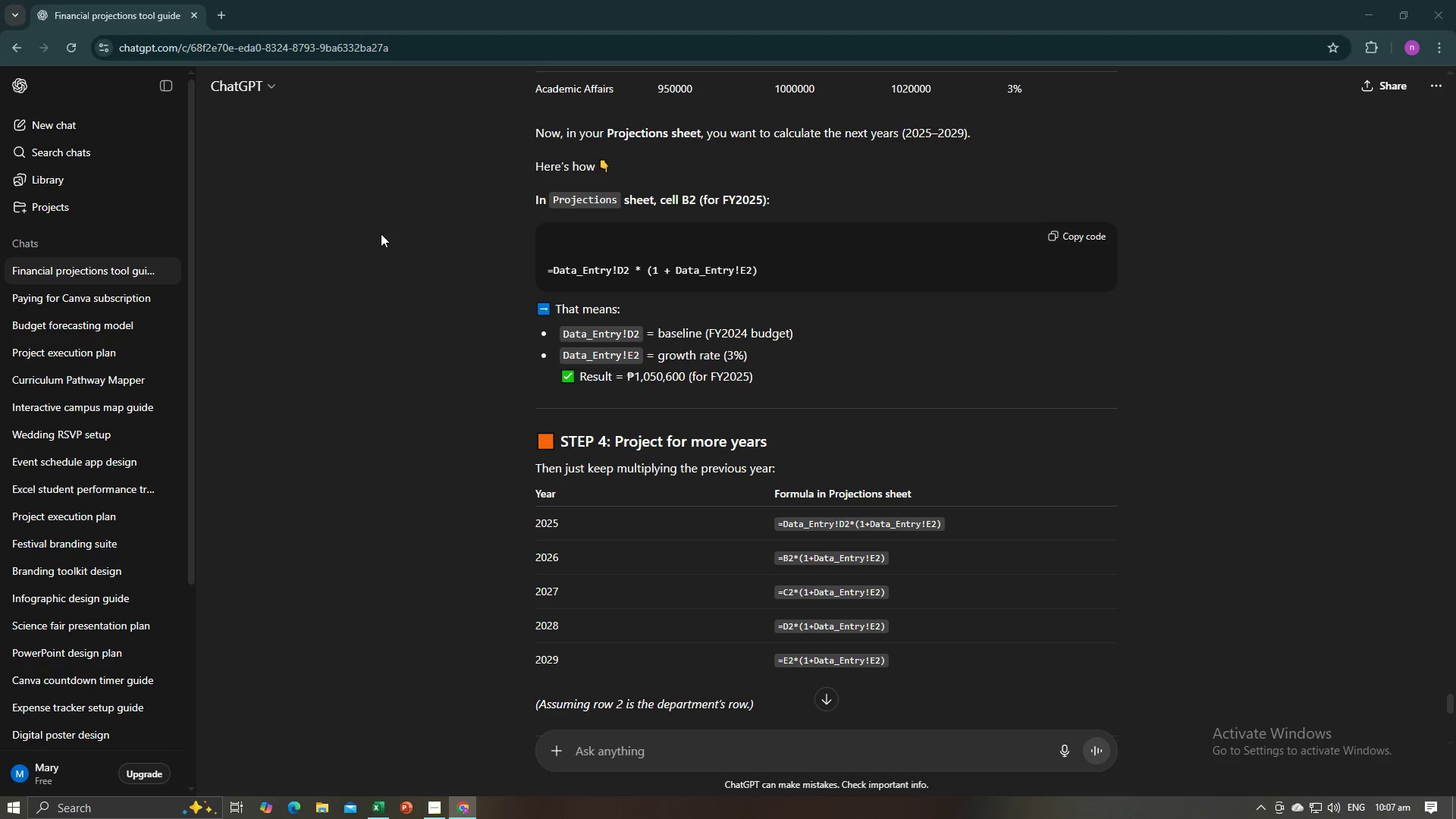 
key(Alt+Tab)
 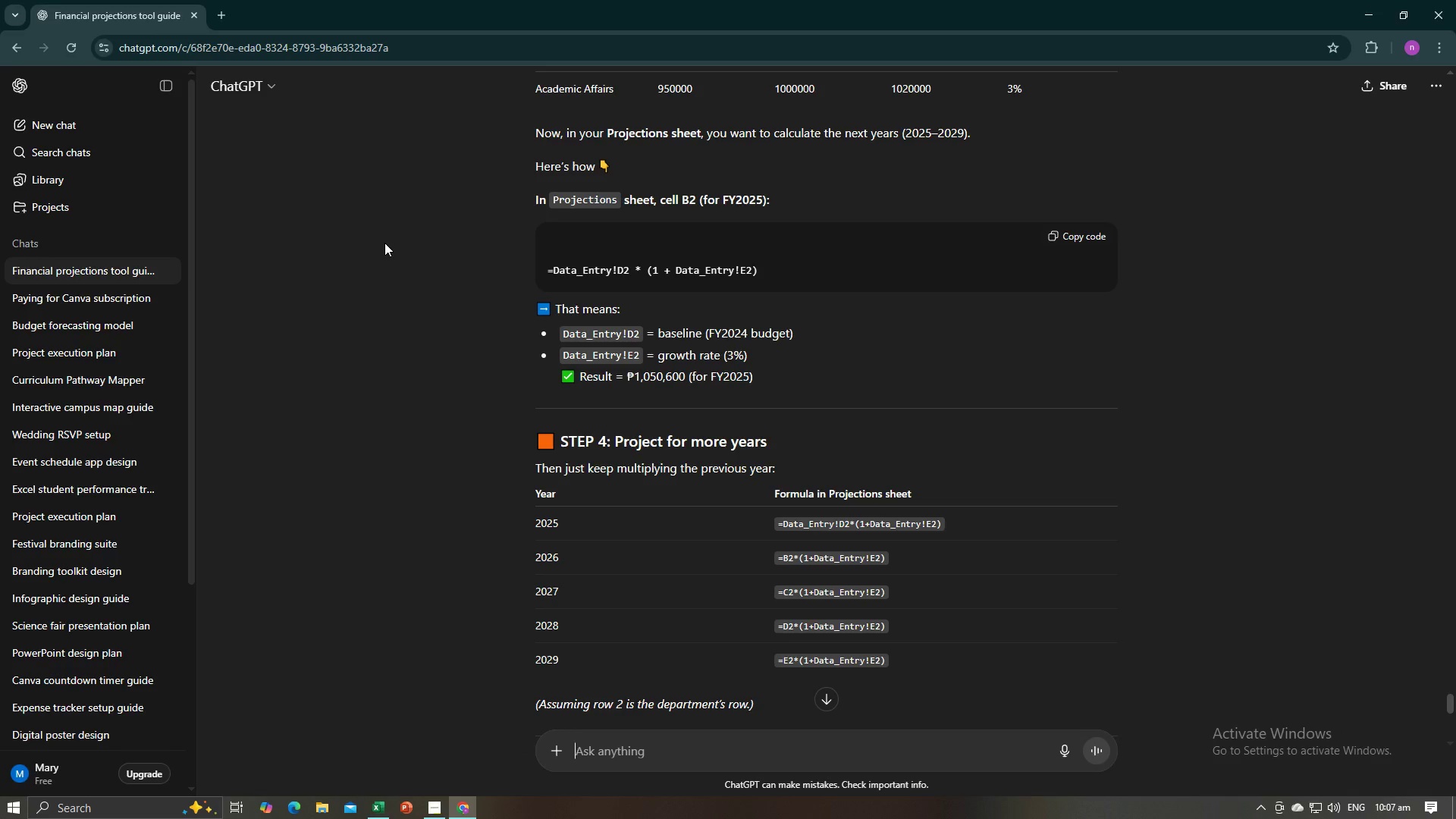 
key(Alt+Tab)
 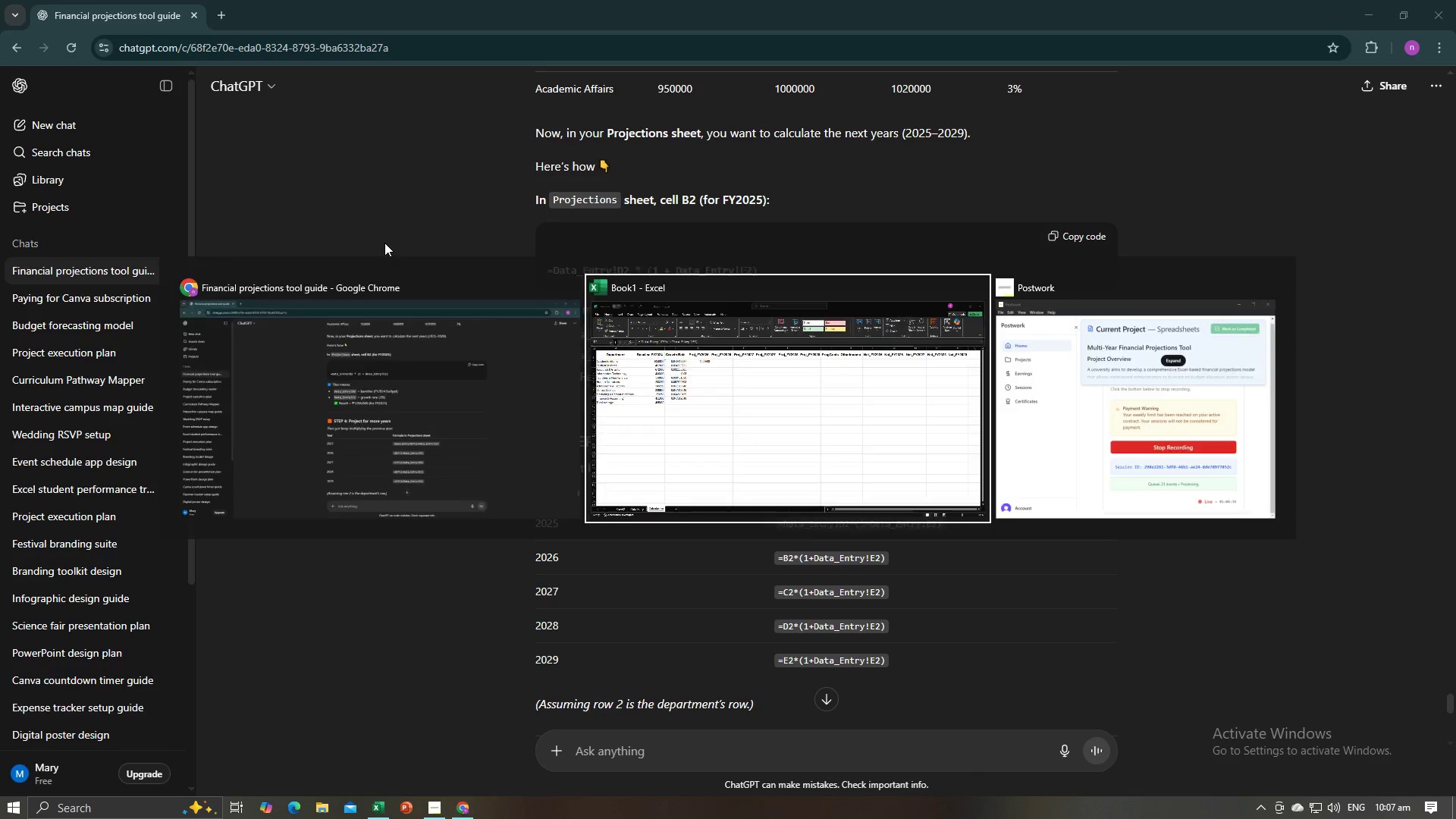 
key(Alt+Tab)